 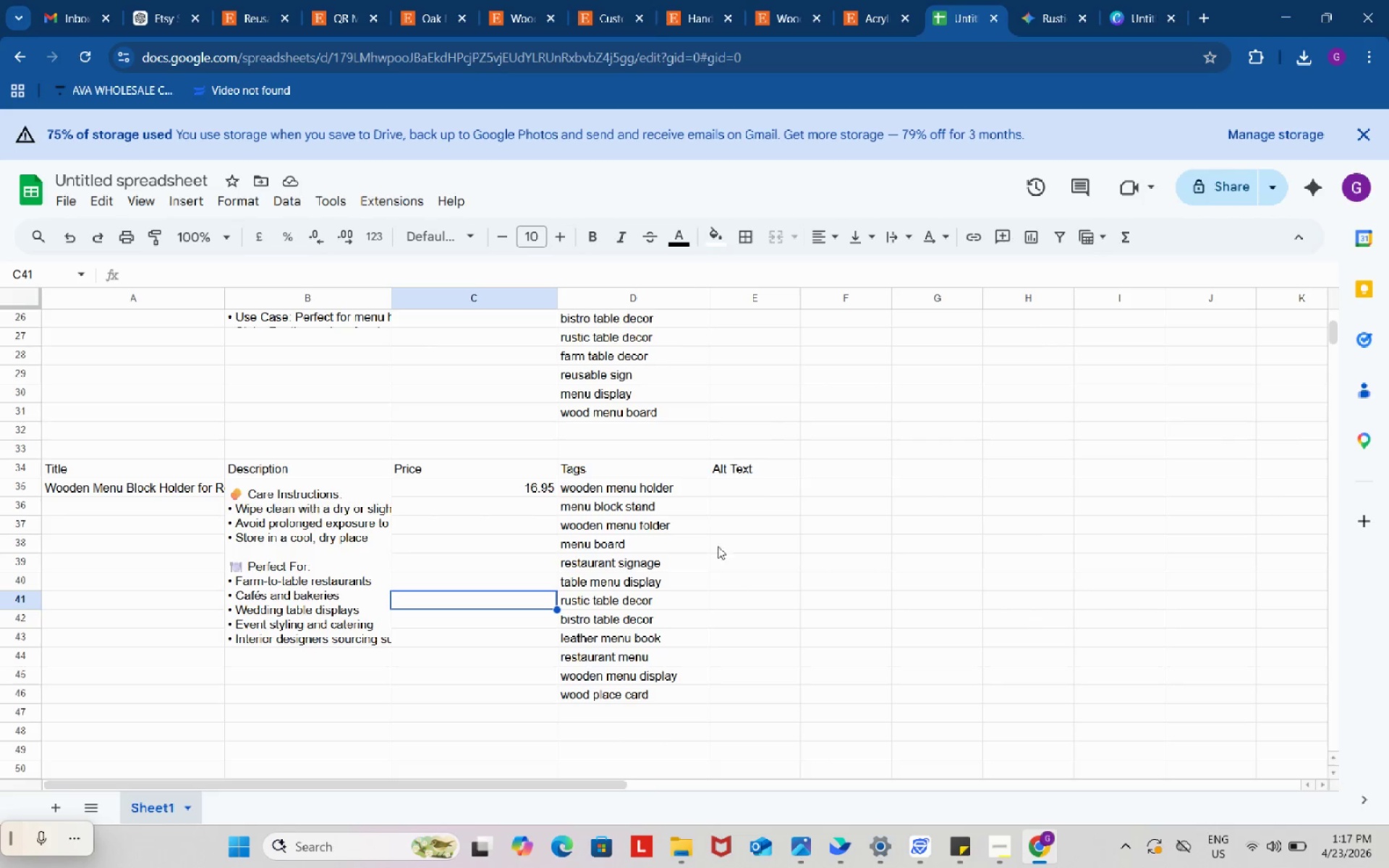 
double_click([639, 704])
 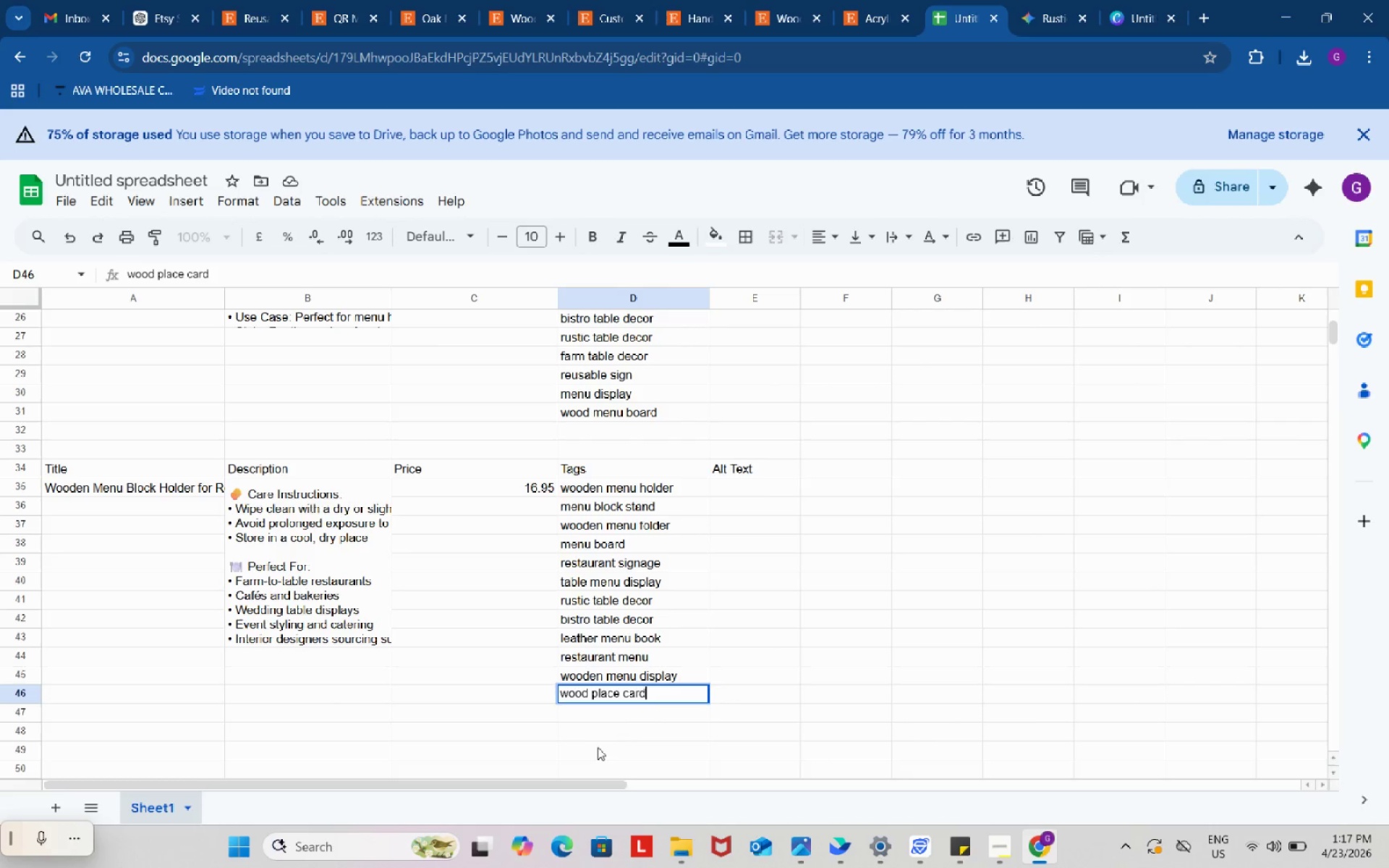 
left_click([599, 719])
 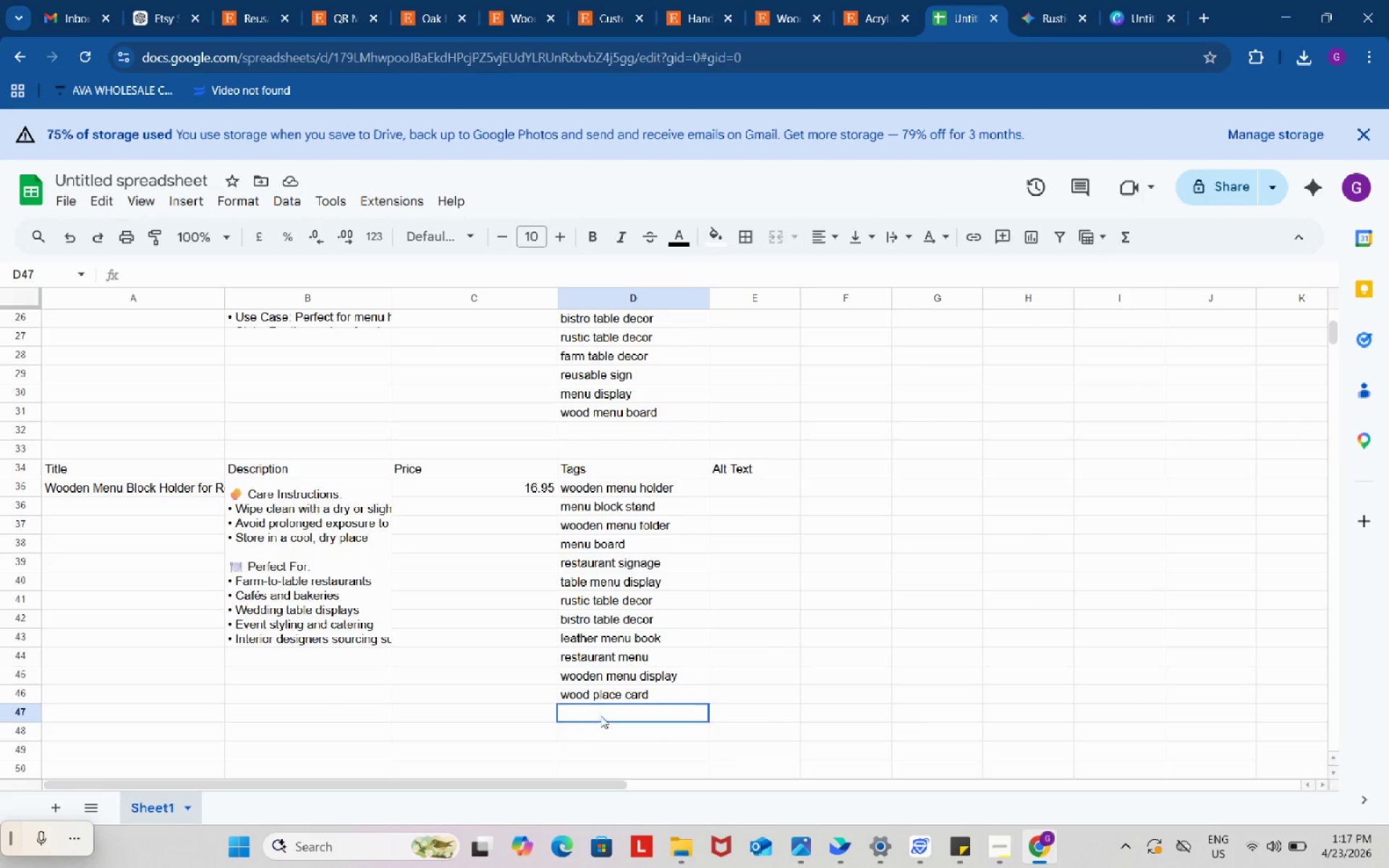 
left_click_drag(start_coordinate=[599, 719], to_coordinate=[603, 714])
 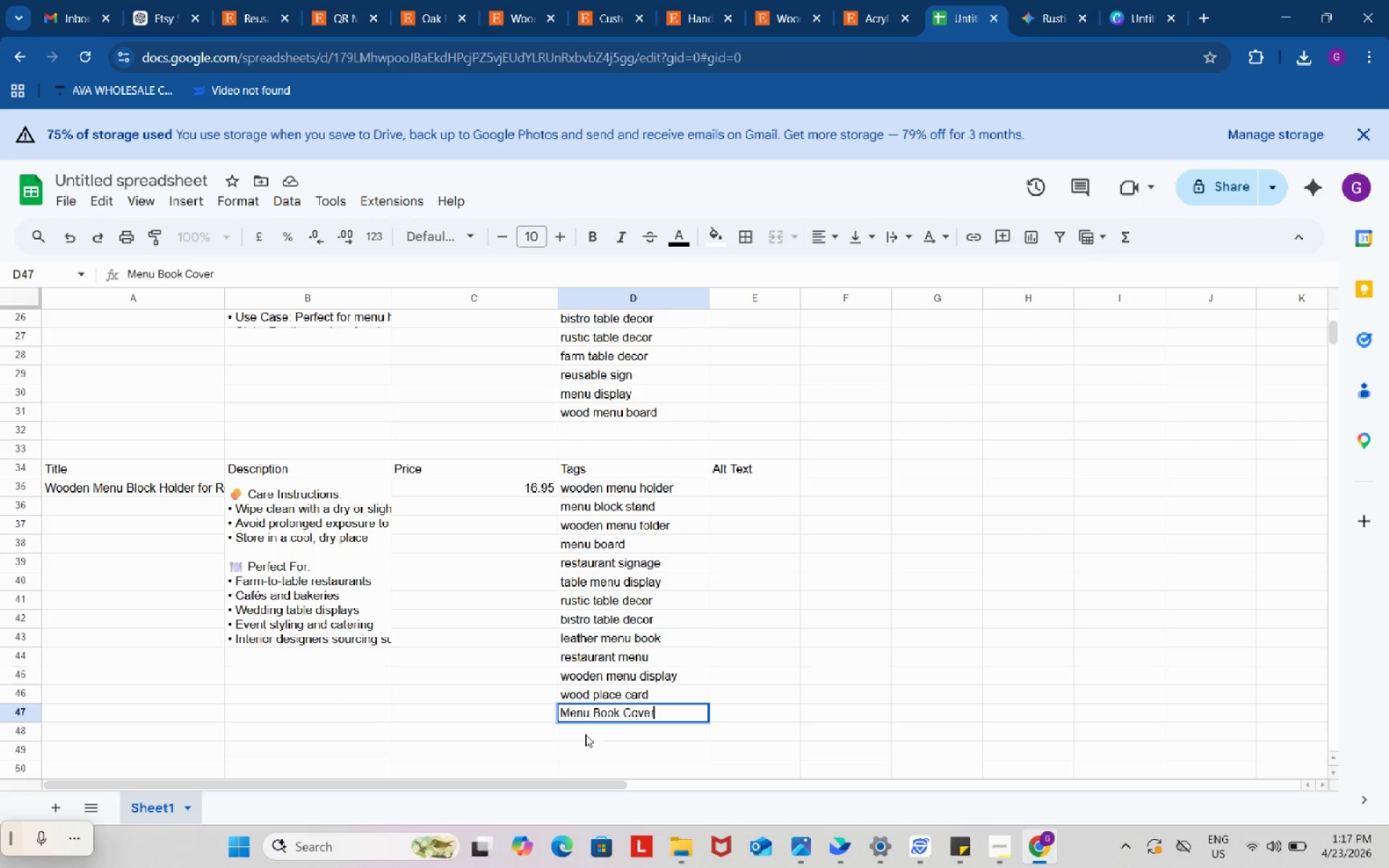 
key(Control+ControlLeft)
 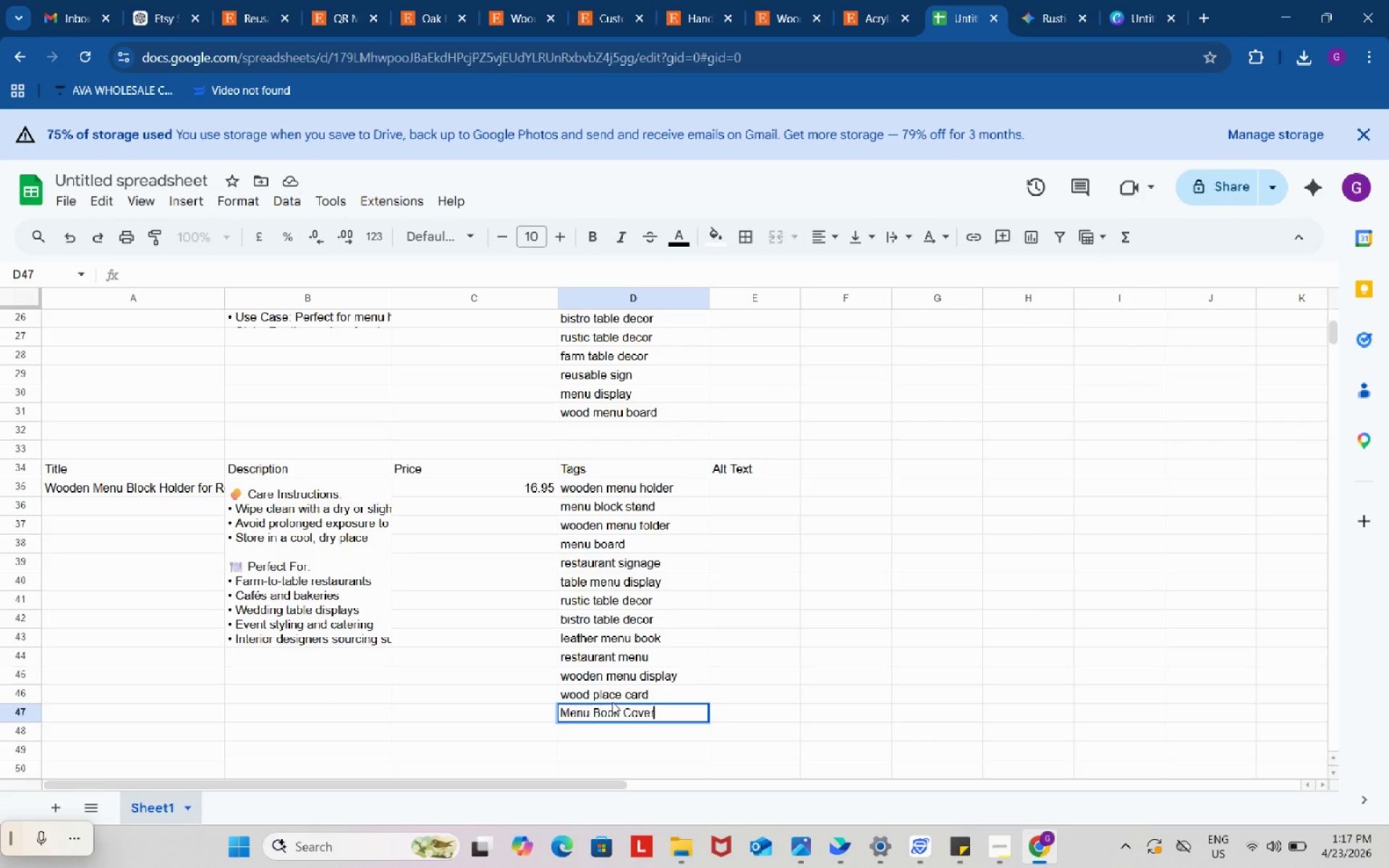 
key(Control+V)
 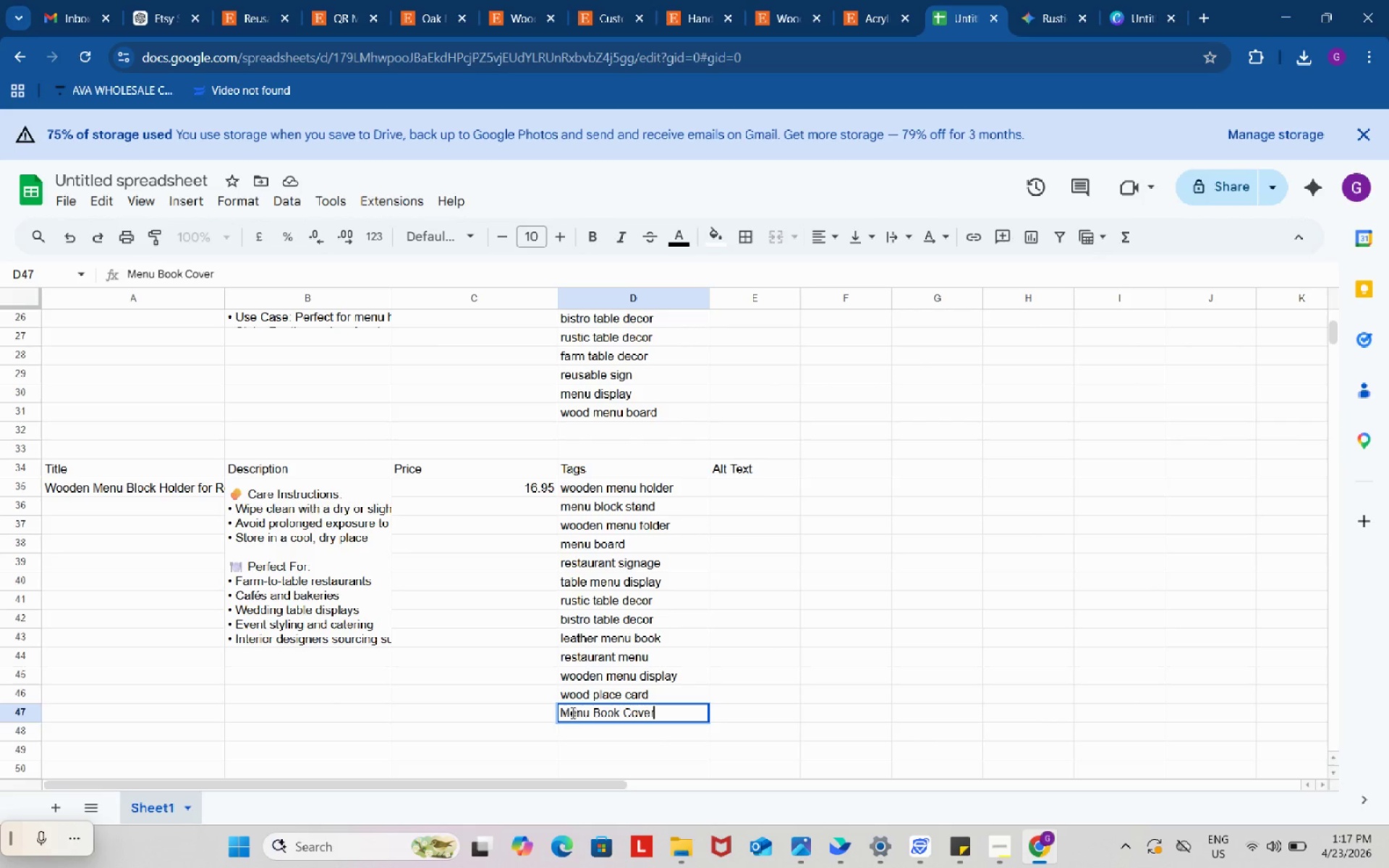 
left_click([570, 710])
 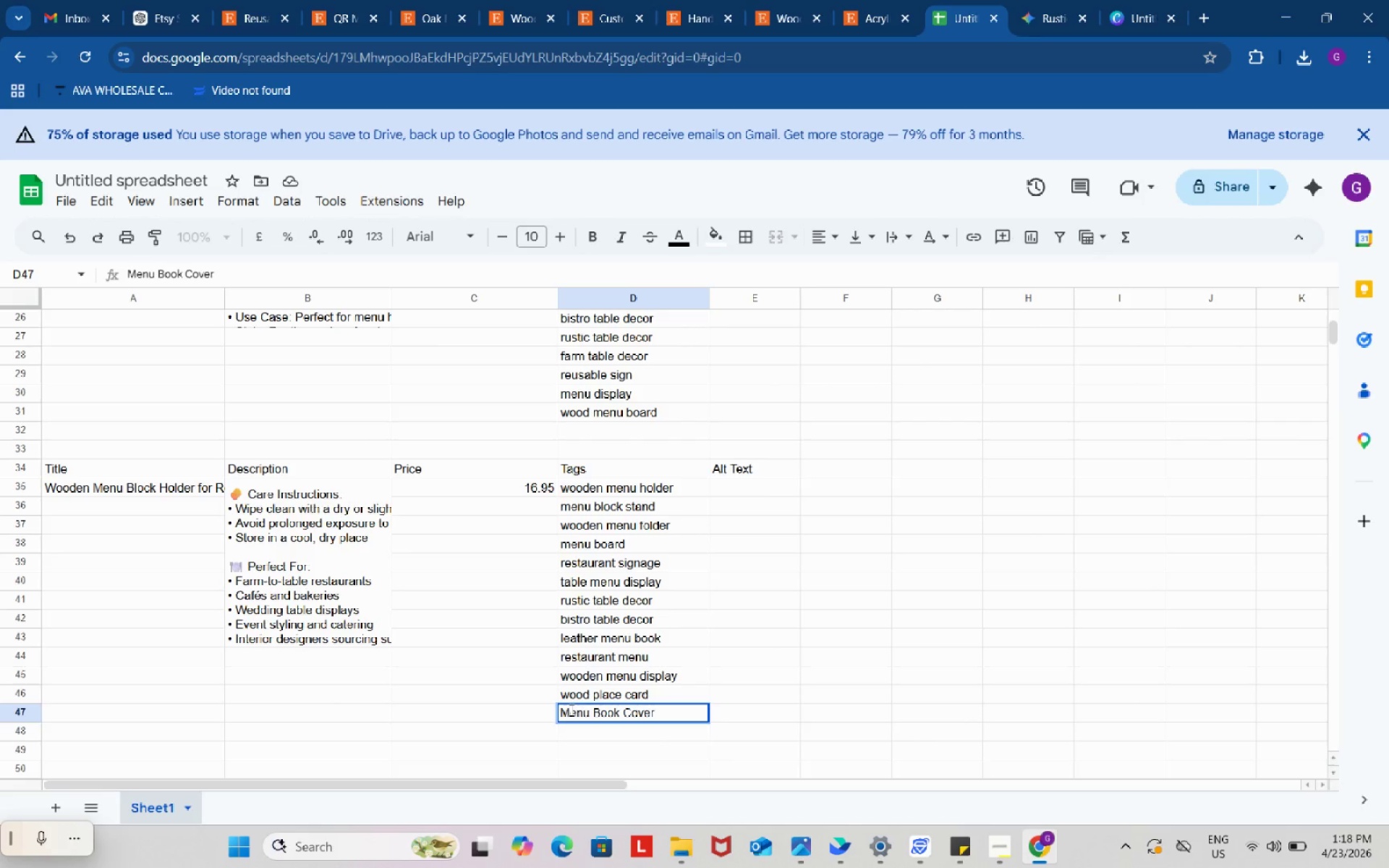 
key(Backspace)
 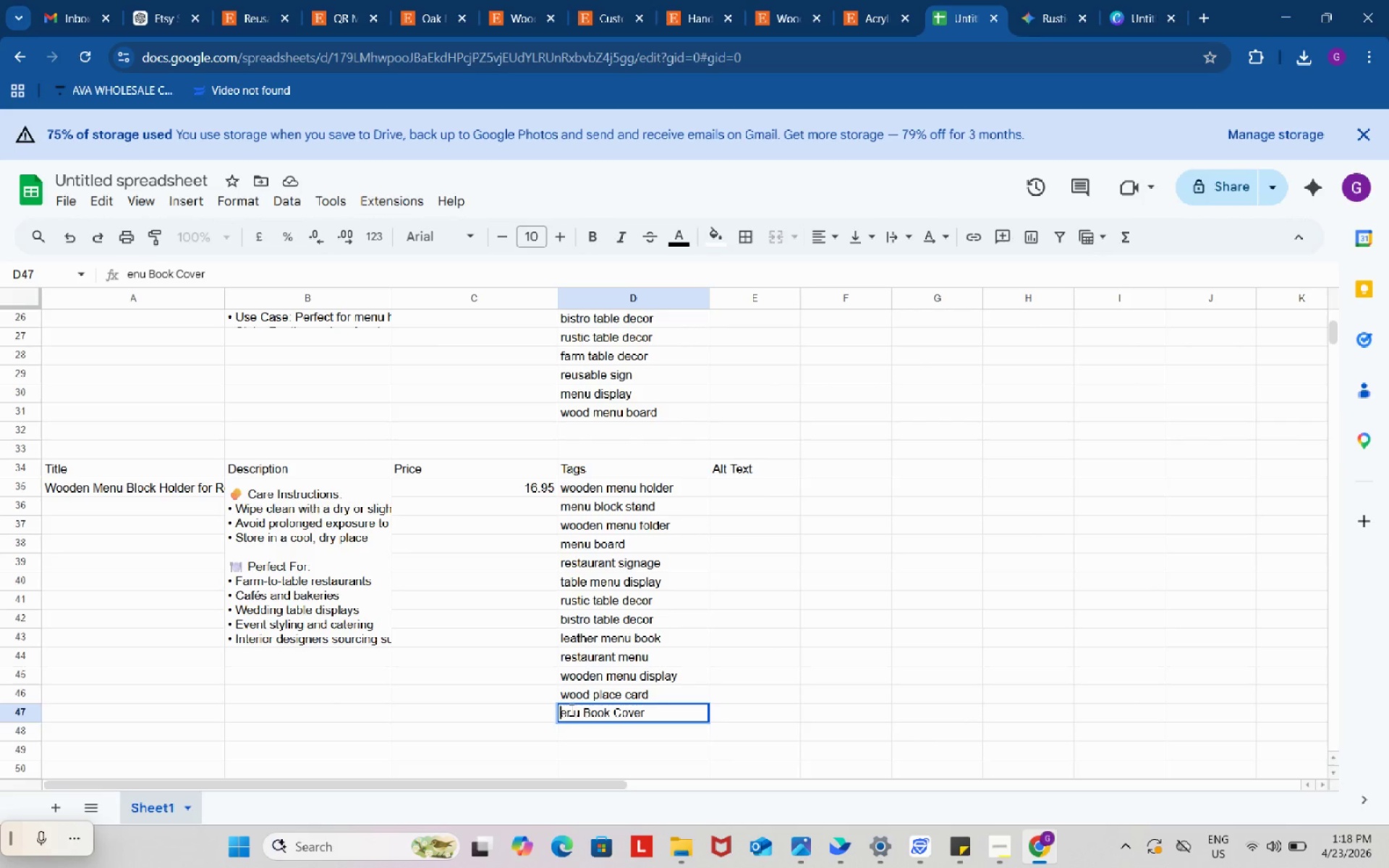 
key(M)
 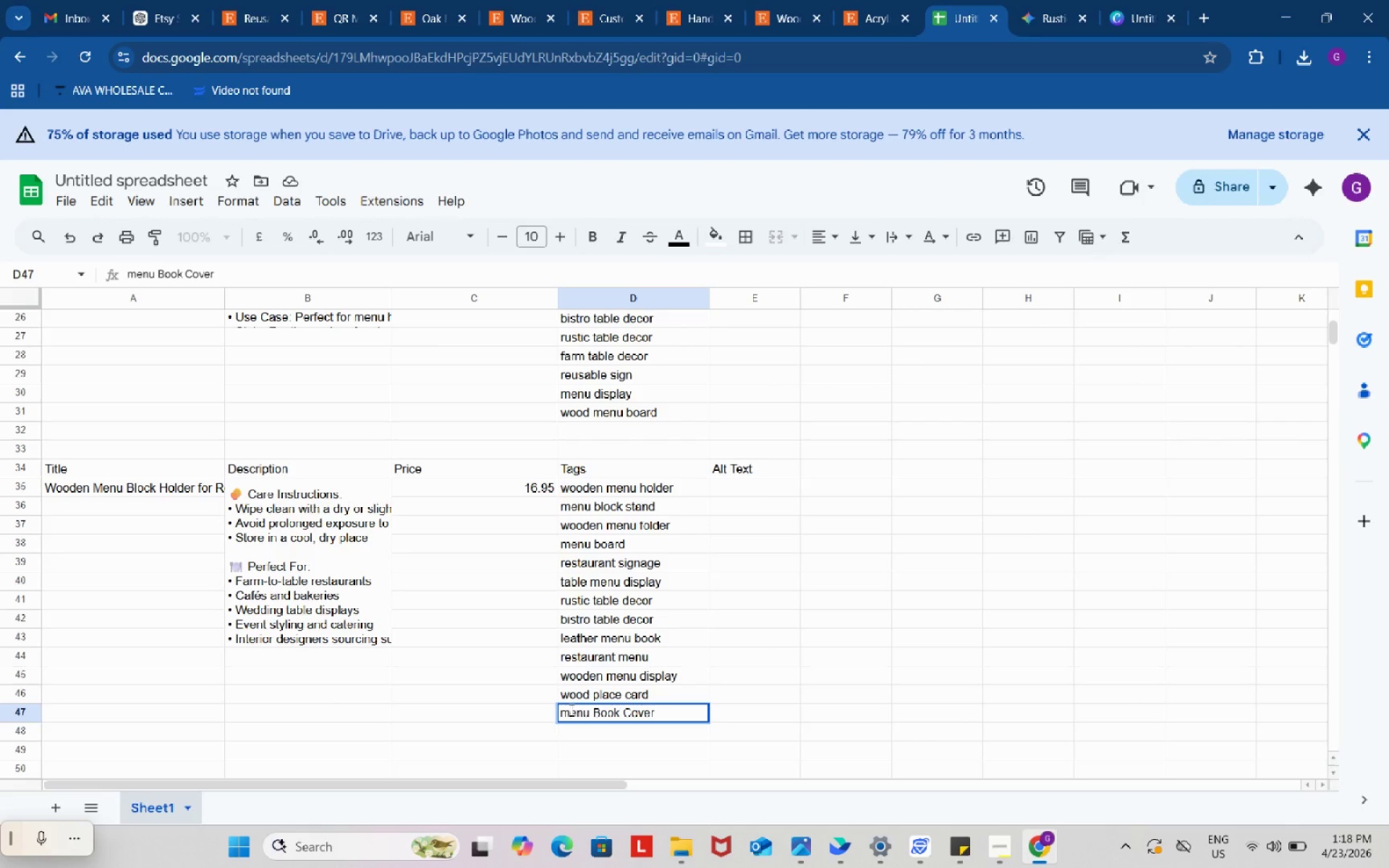 
key(ArrowRight)
 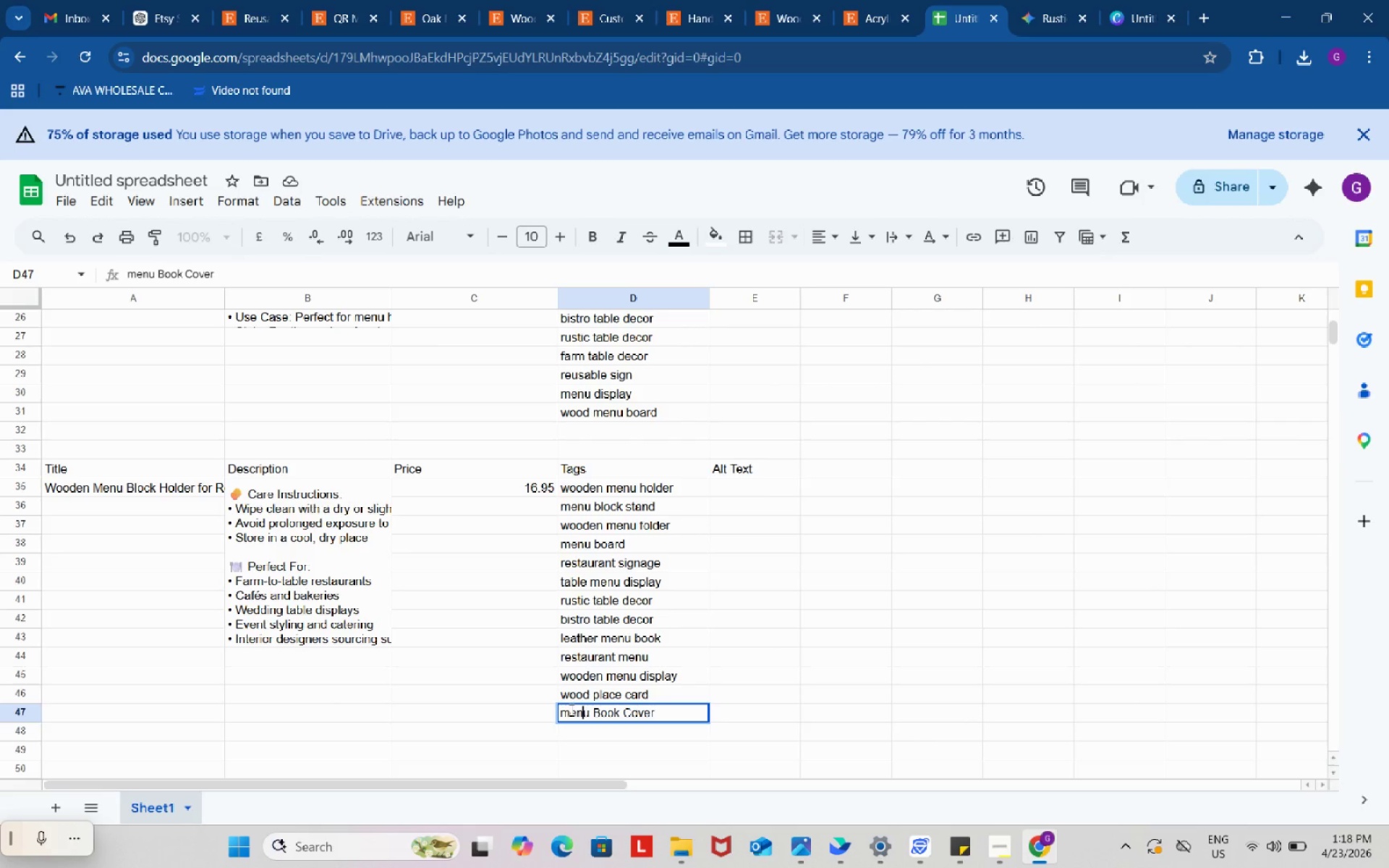 
key(ArrowRight)
 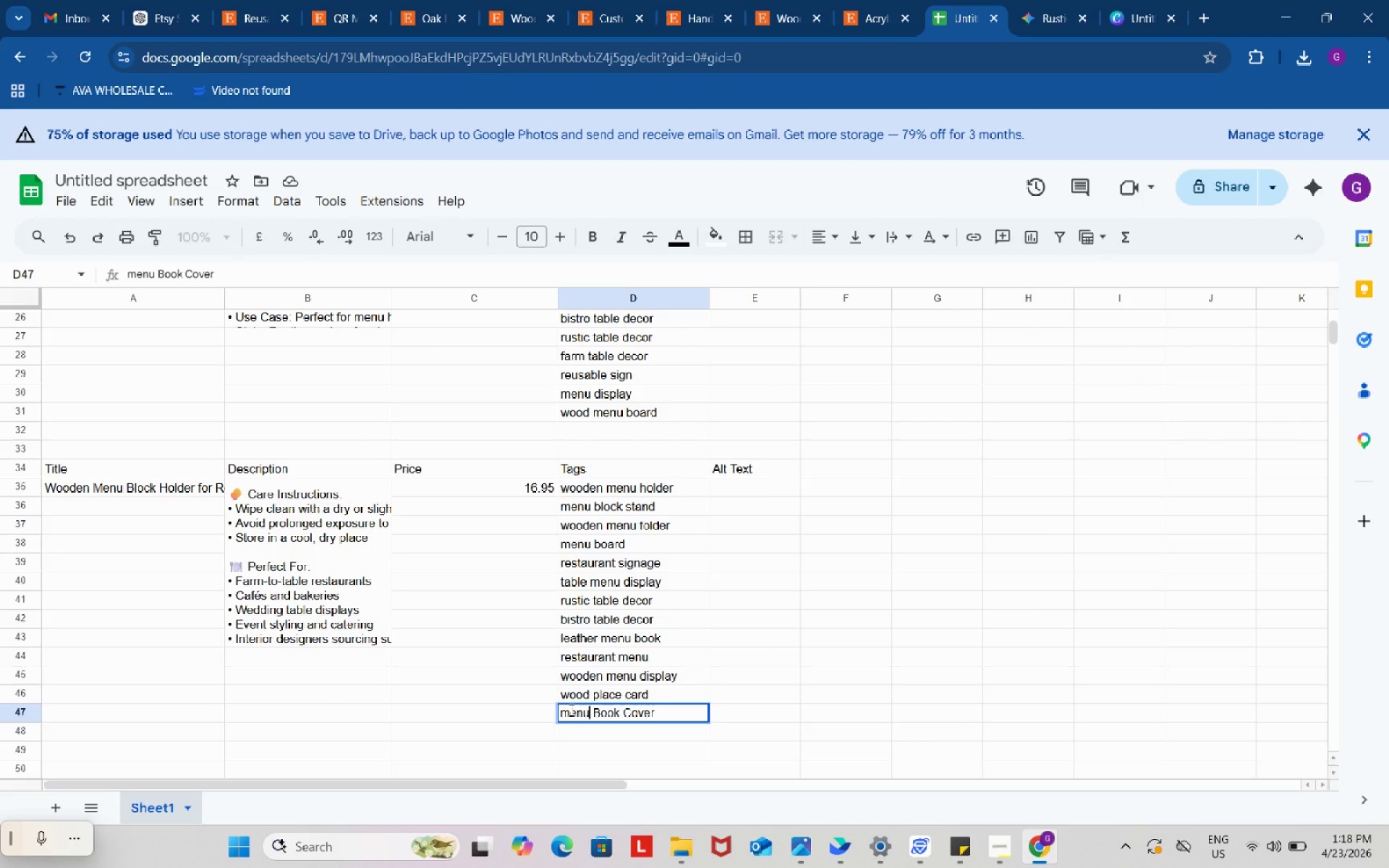 
key(ArrowRight)
 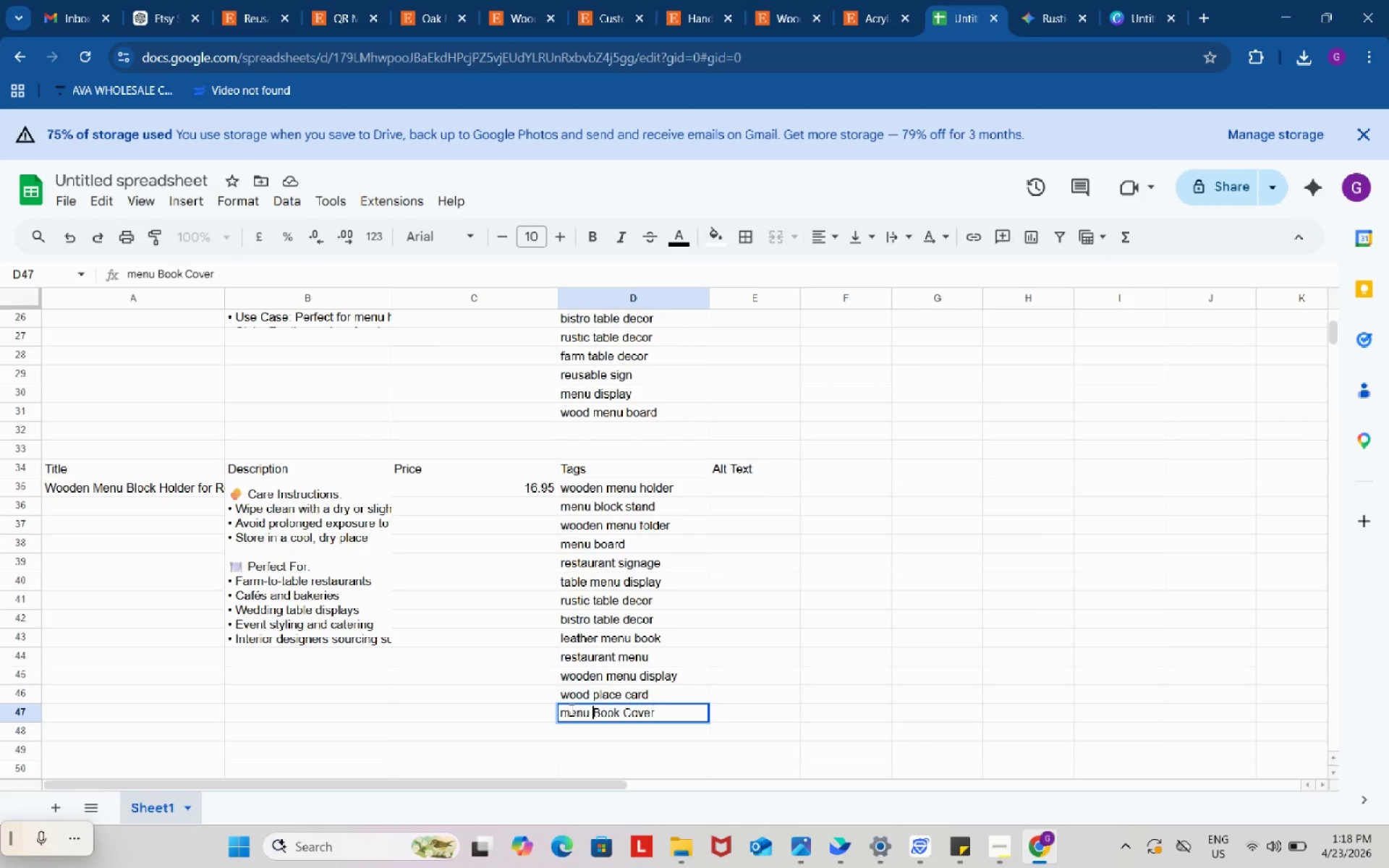 
key(ArrowRight)
 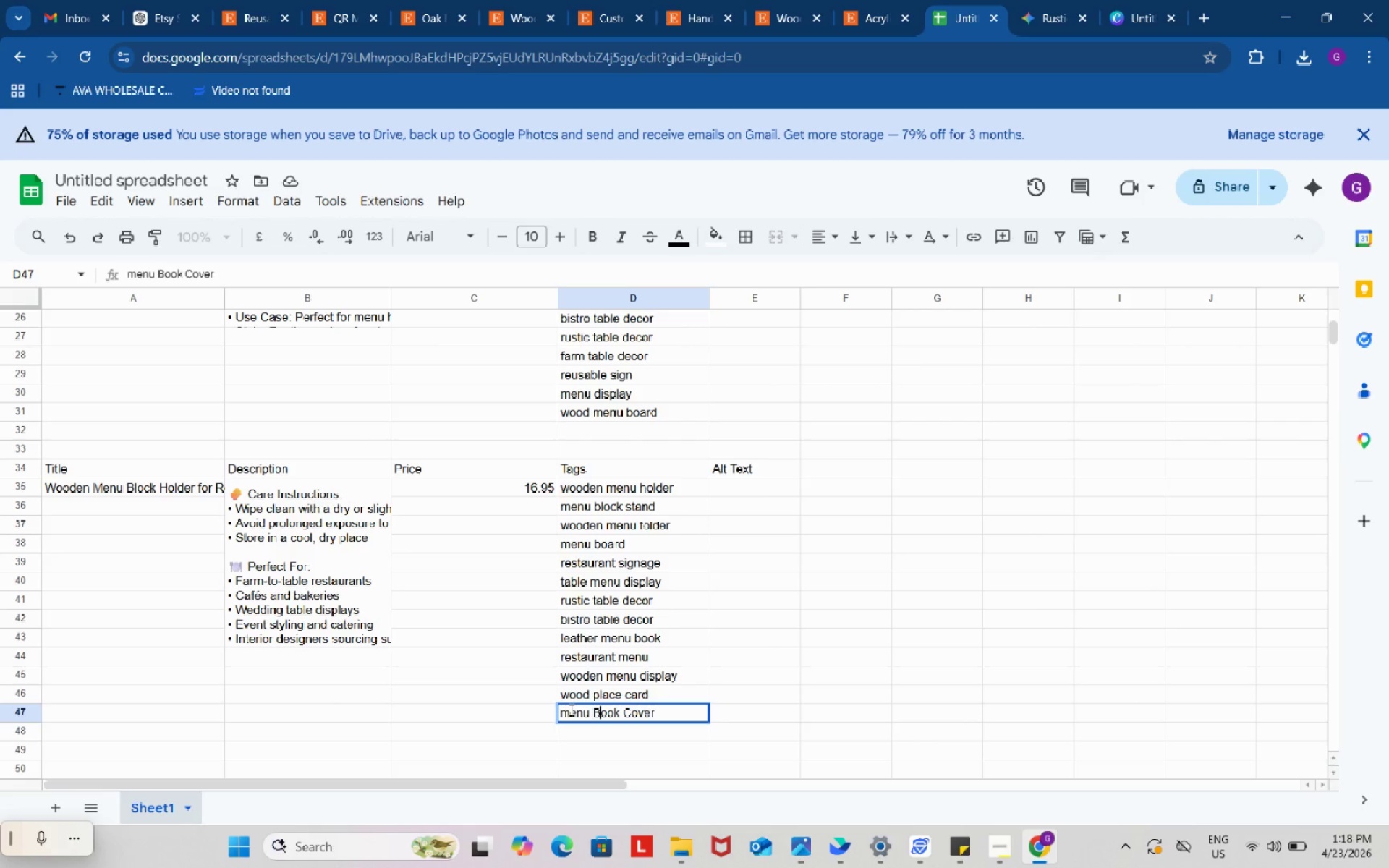 
key(ArrowRight)
 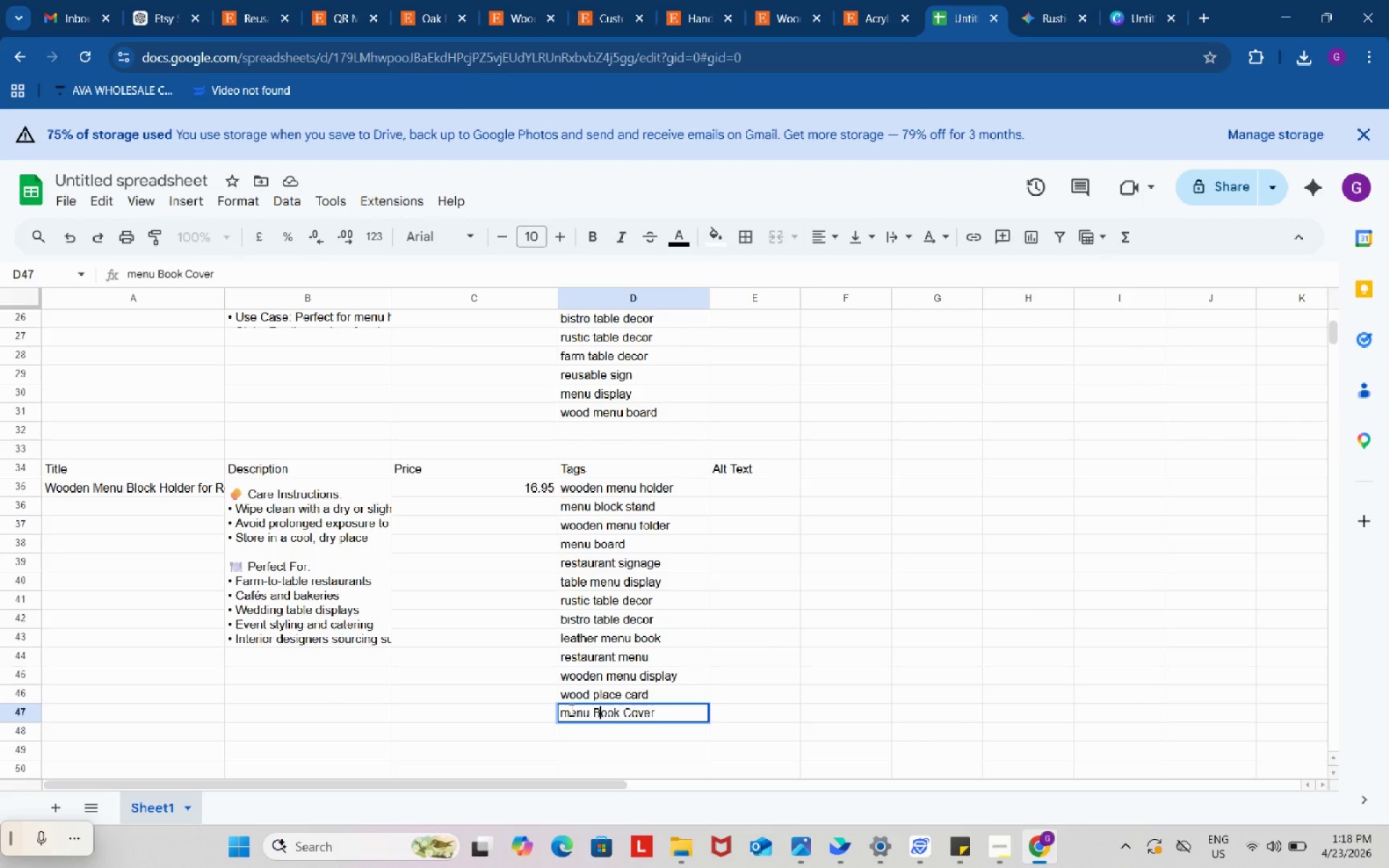 
key(Backspace)
 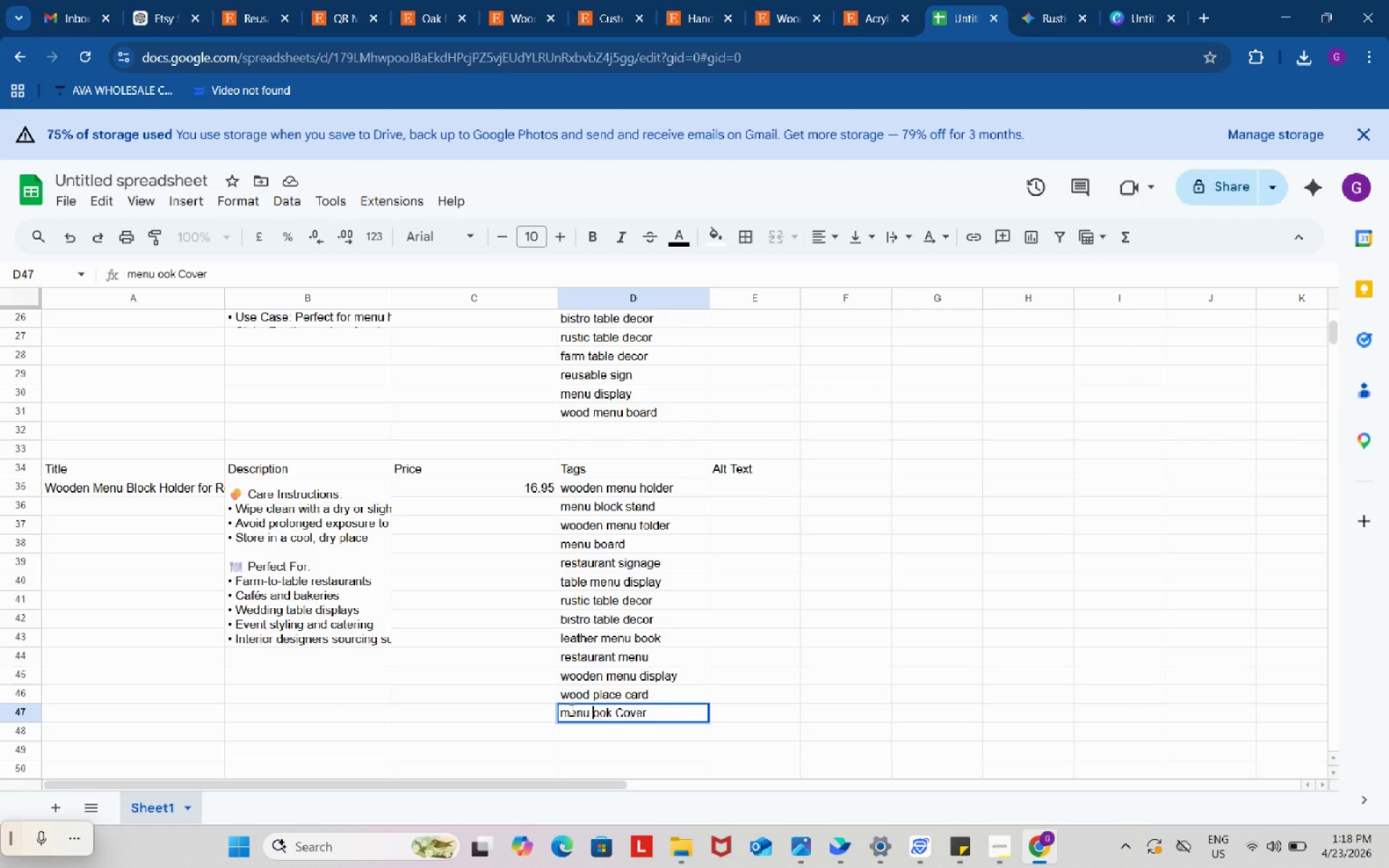 
key(B)
 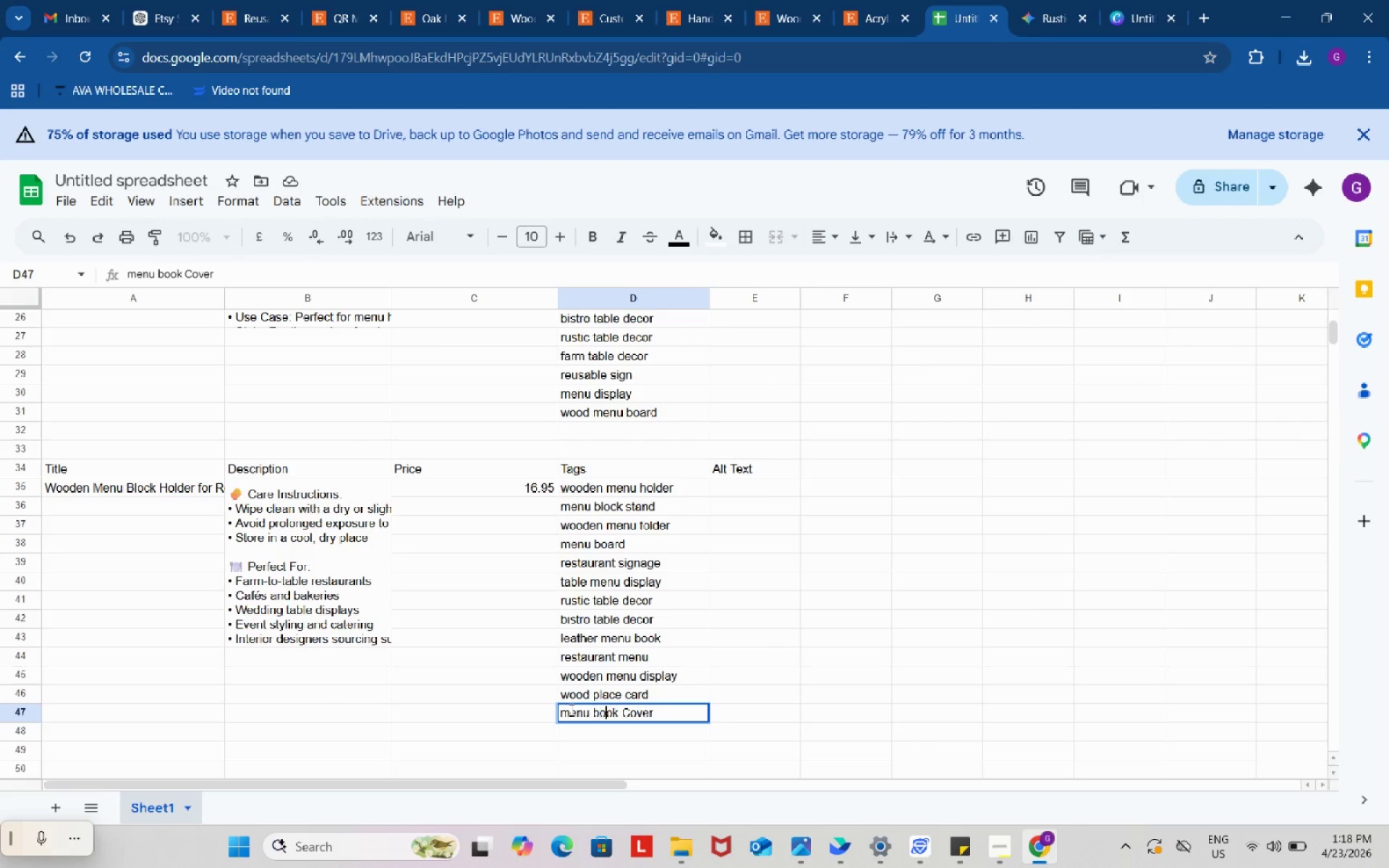 
key(ArrowRight)
 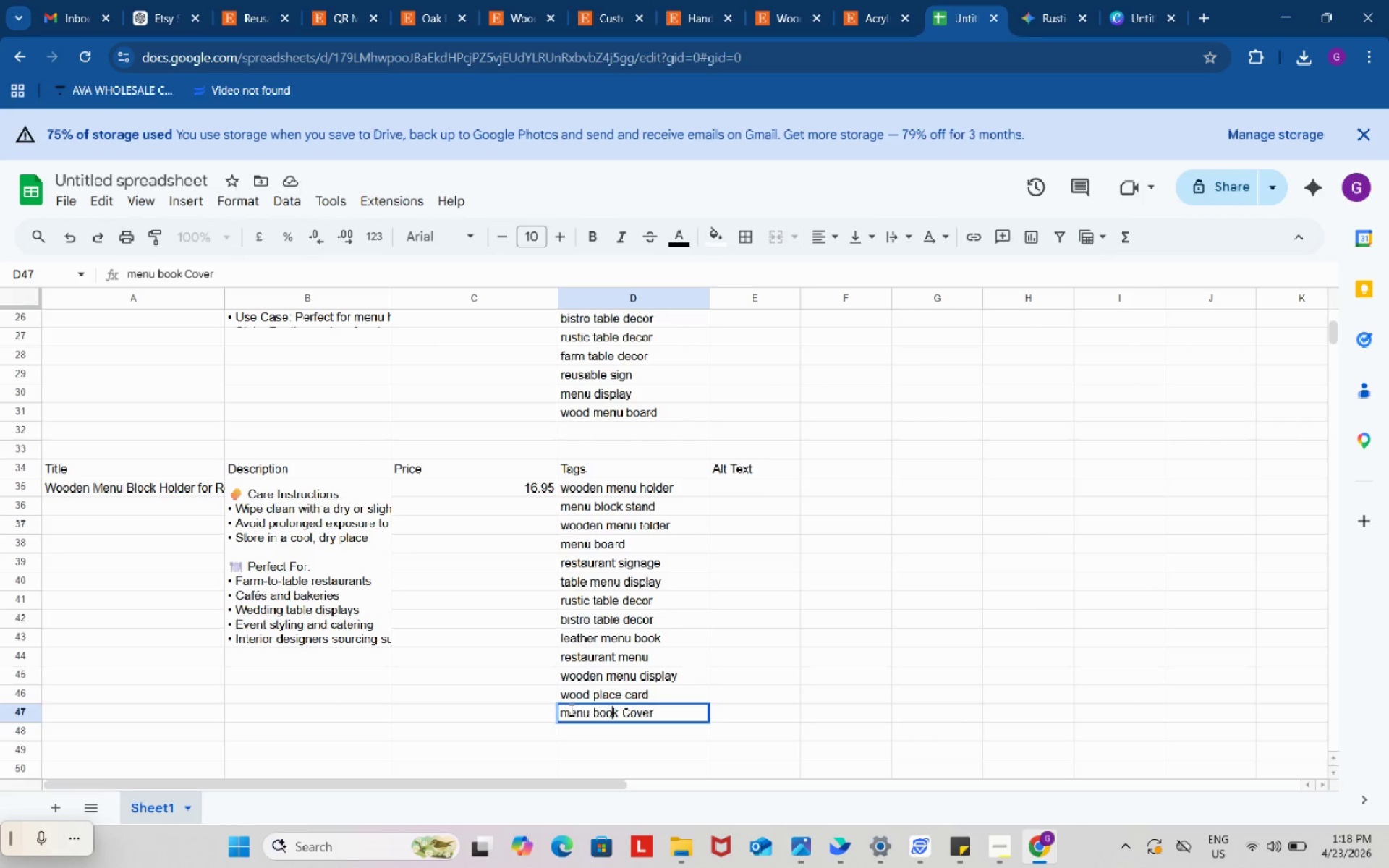 
key(ArrowRight)
 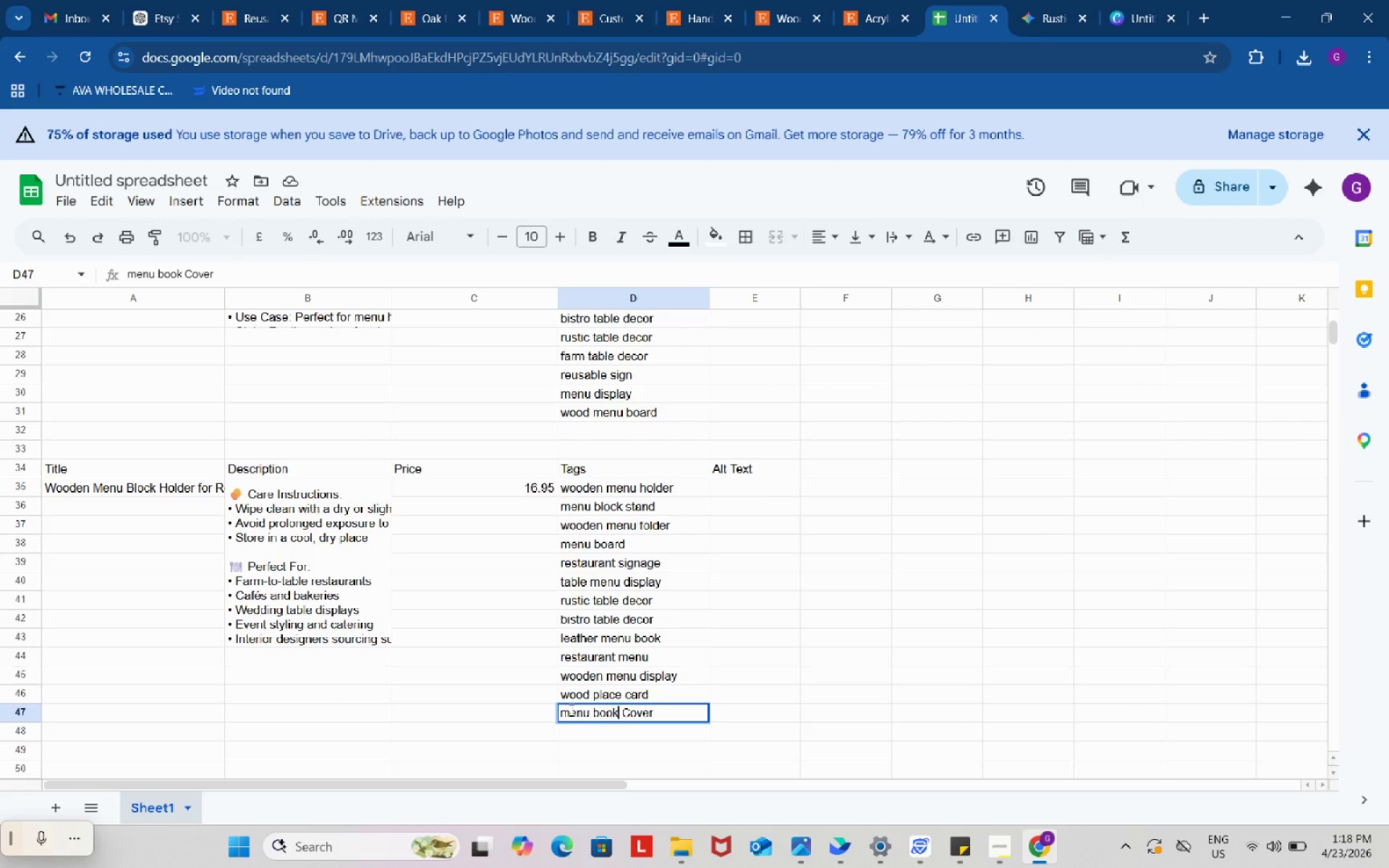 
key(ArrowRight)
 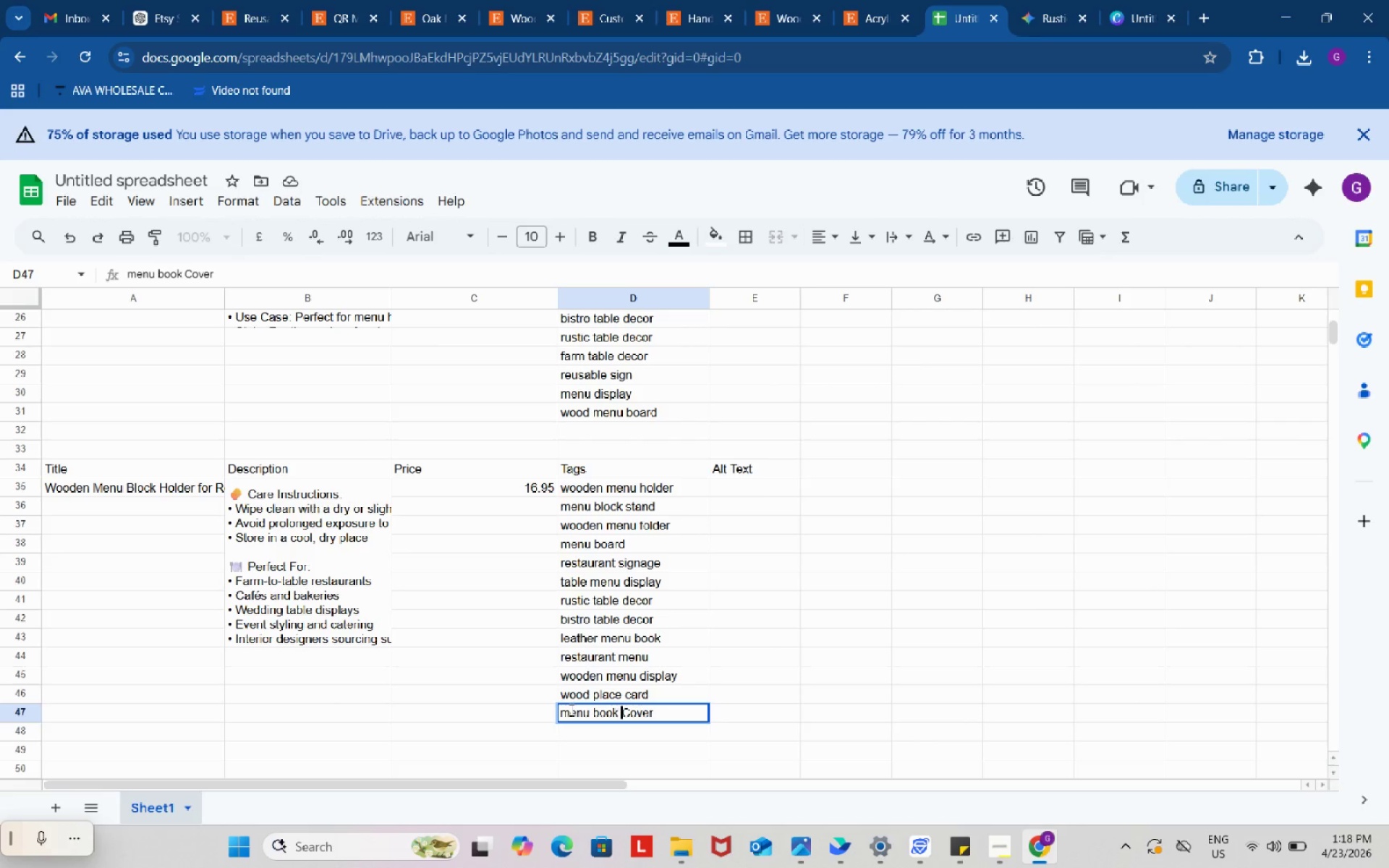 
key(ArrowRight)
 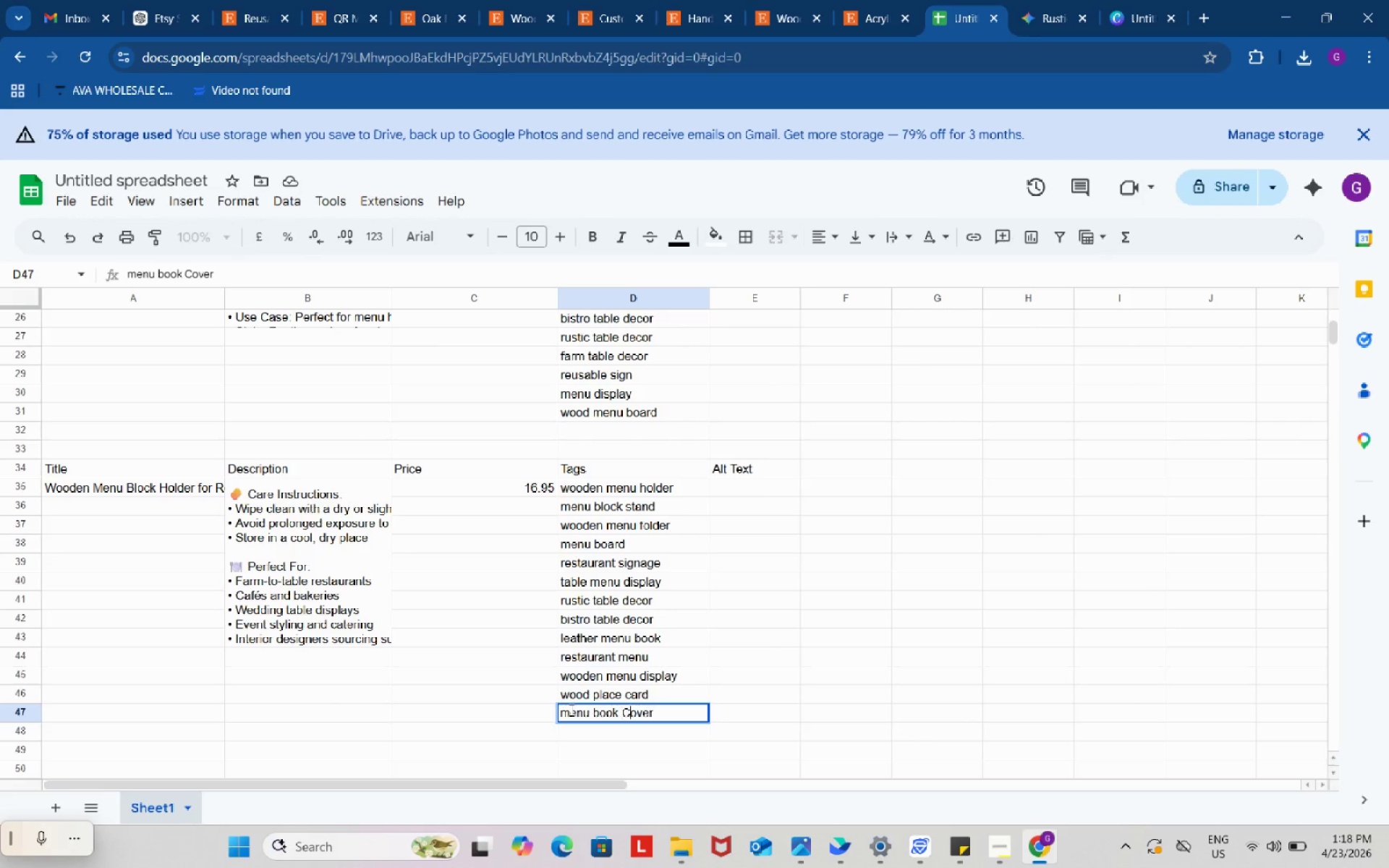 
key(ArrowRight)
 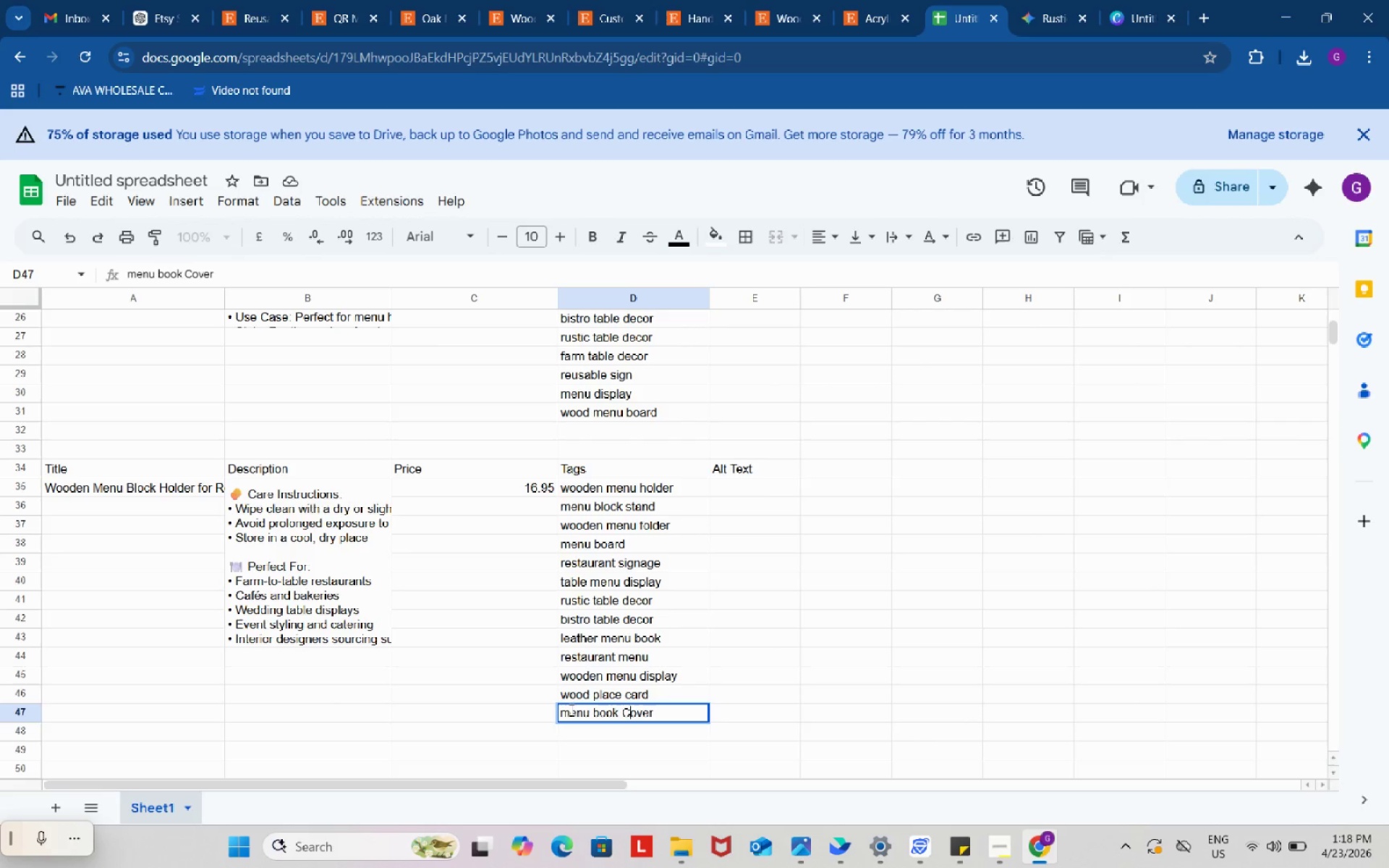 
key(Backspace)
 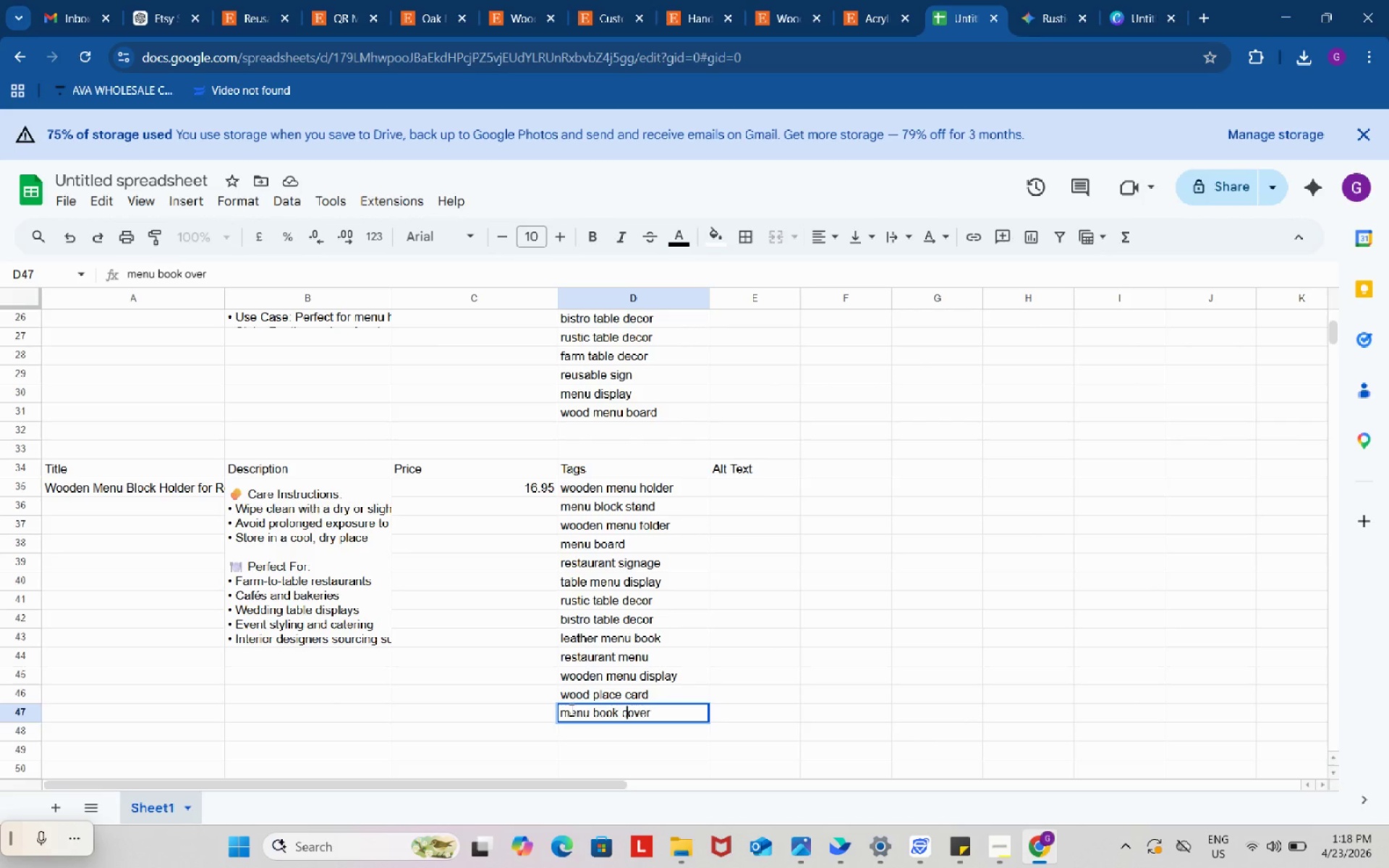 
key(C)
 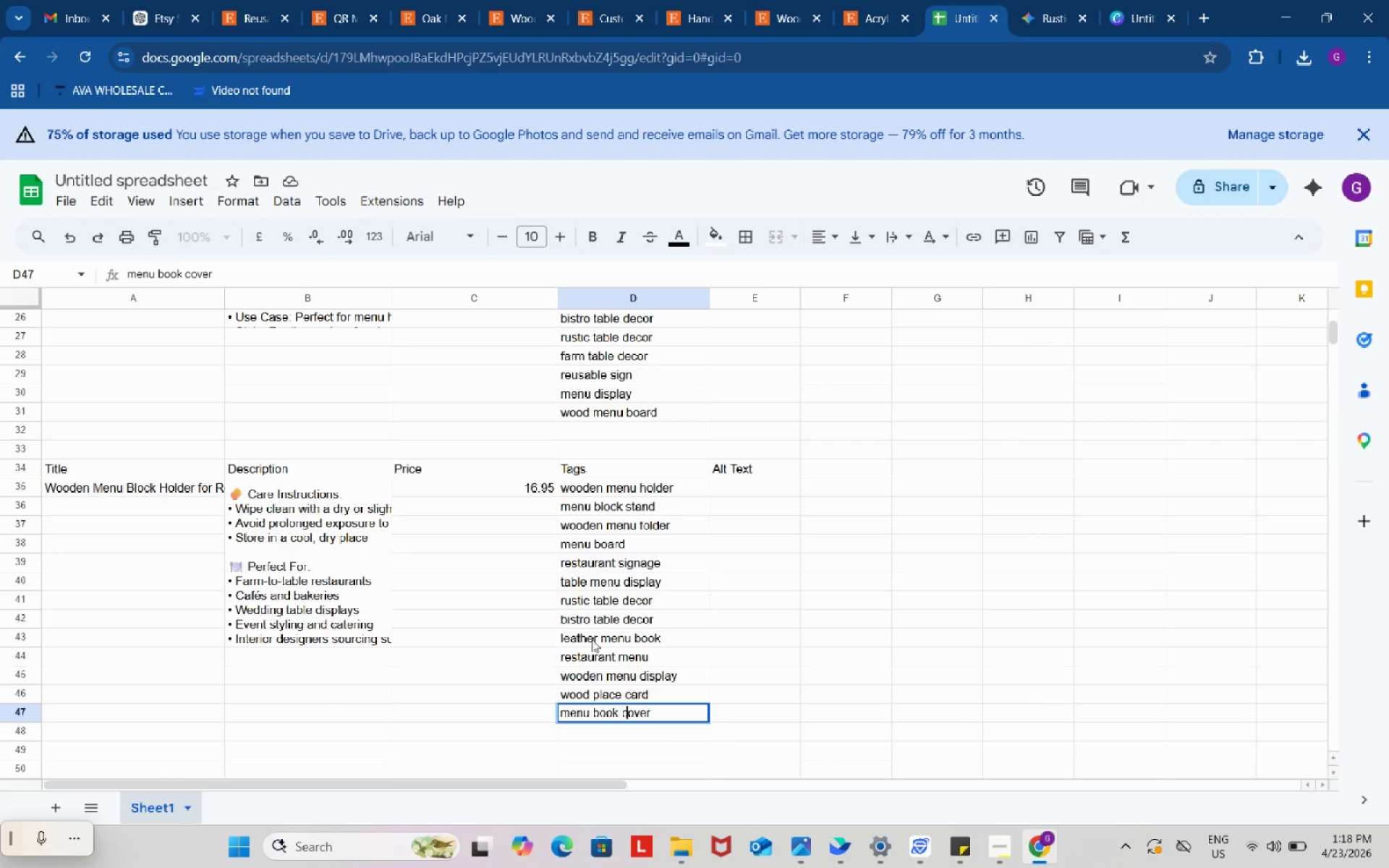 
left_click_drag(start_coordinate=[592, 639], to_coordinate=[596, 641])
 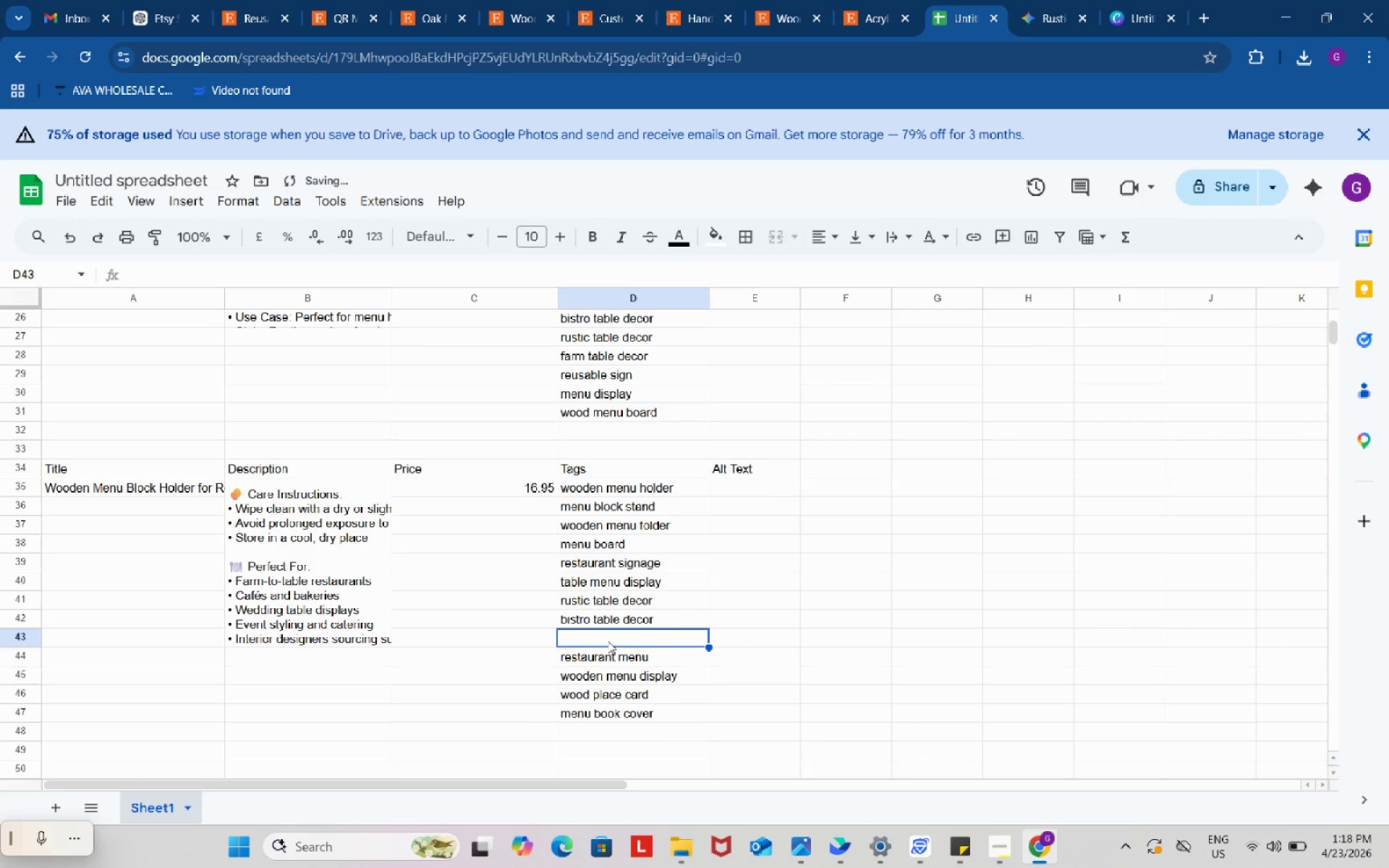 
key(Backspace)
 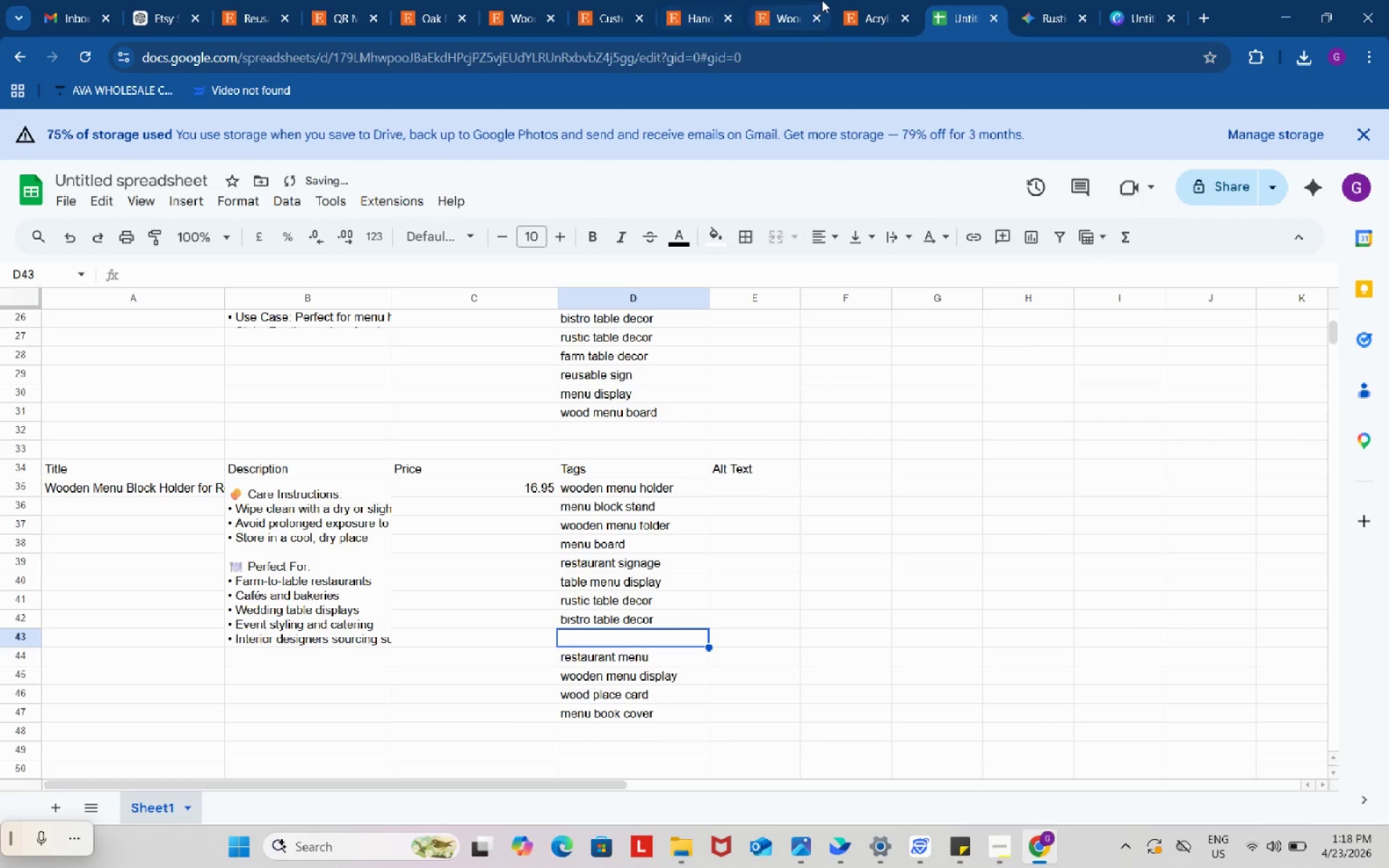 
left_click([833, 0])
 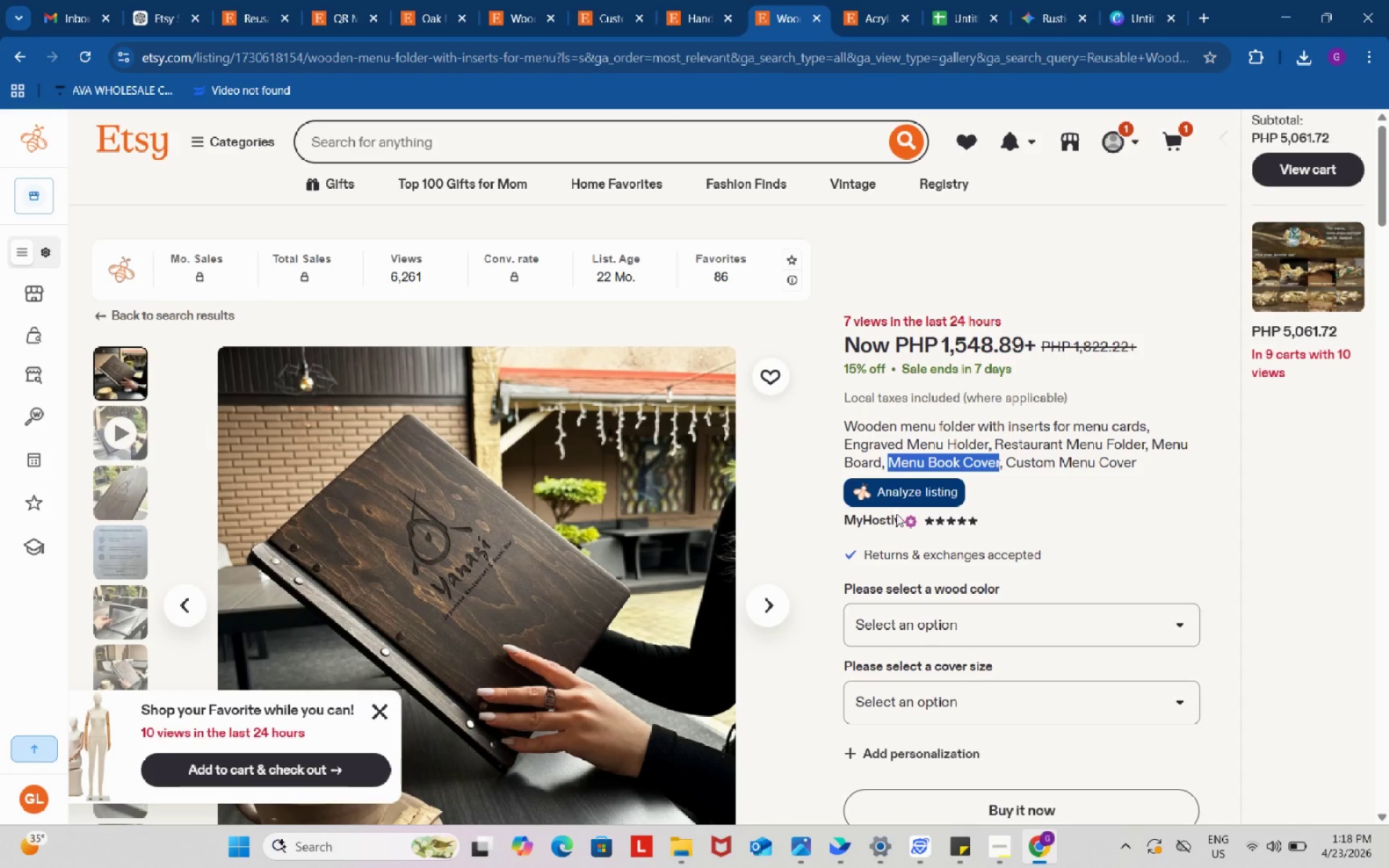 
left_click([897, 493])
 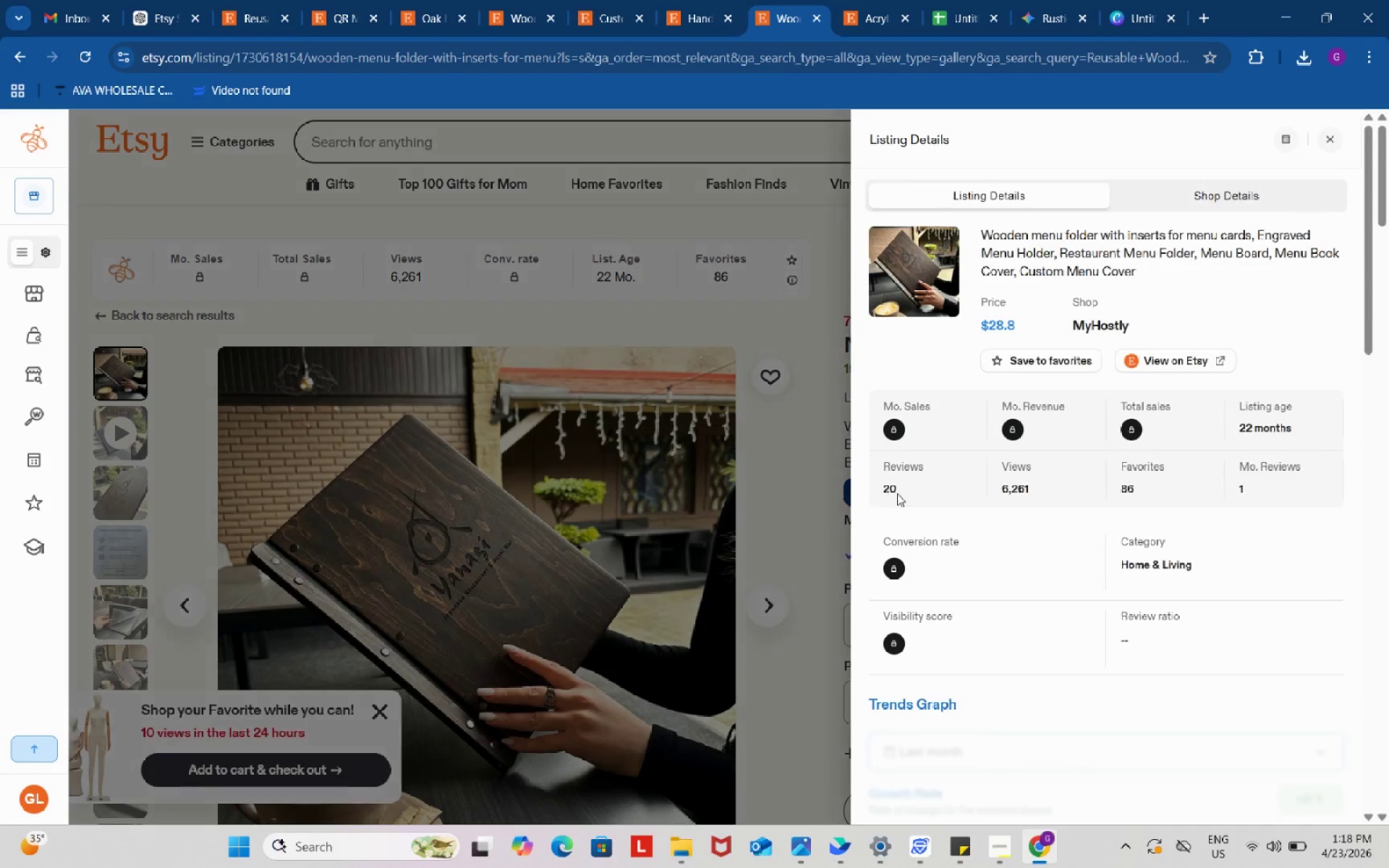 
scroll: coordinate [945, 652], scroll_direction: down, amount: 13.0
 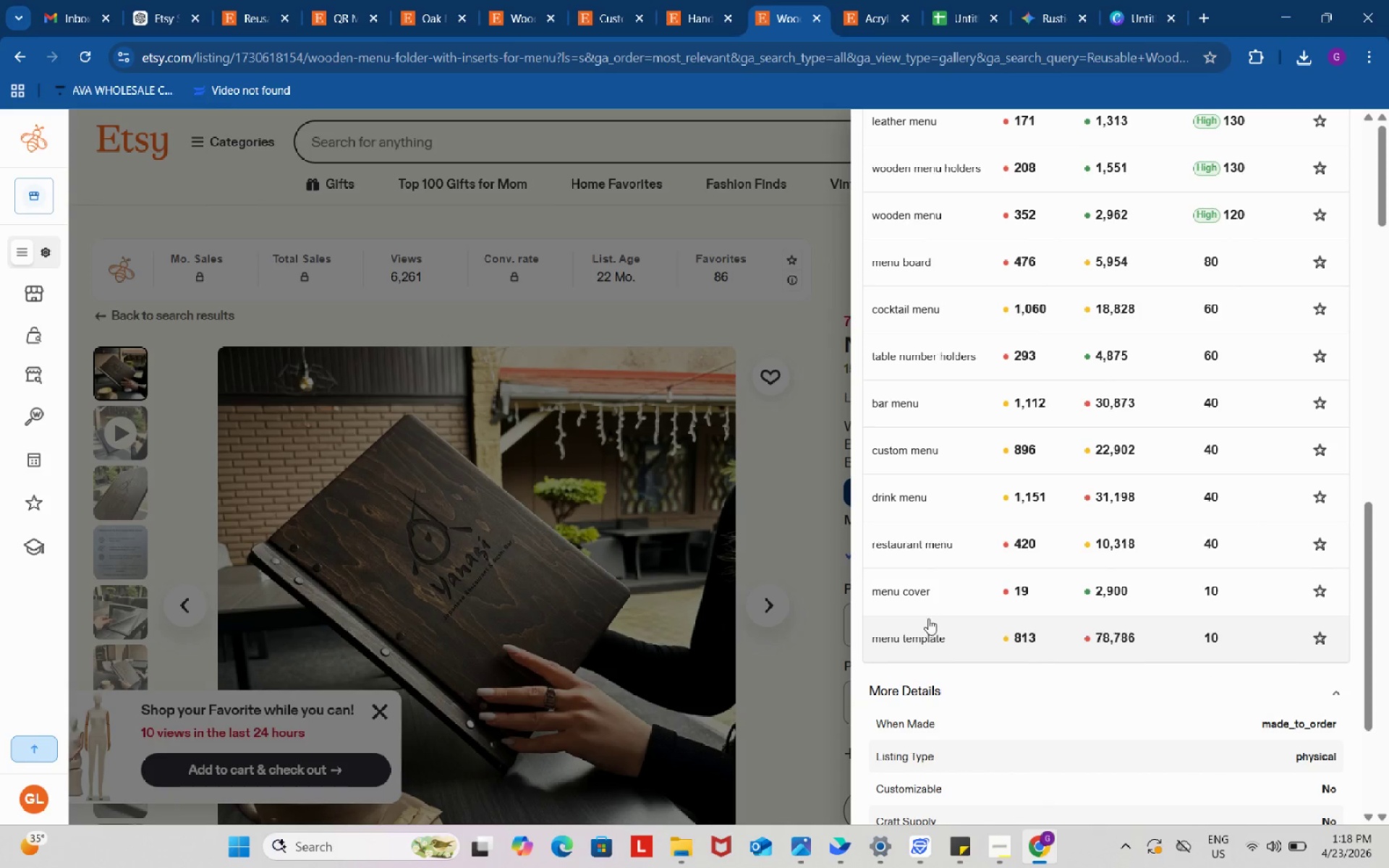 
mouse_move([917, 529])
 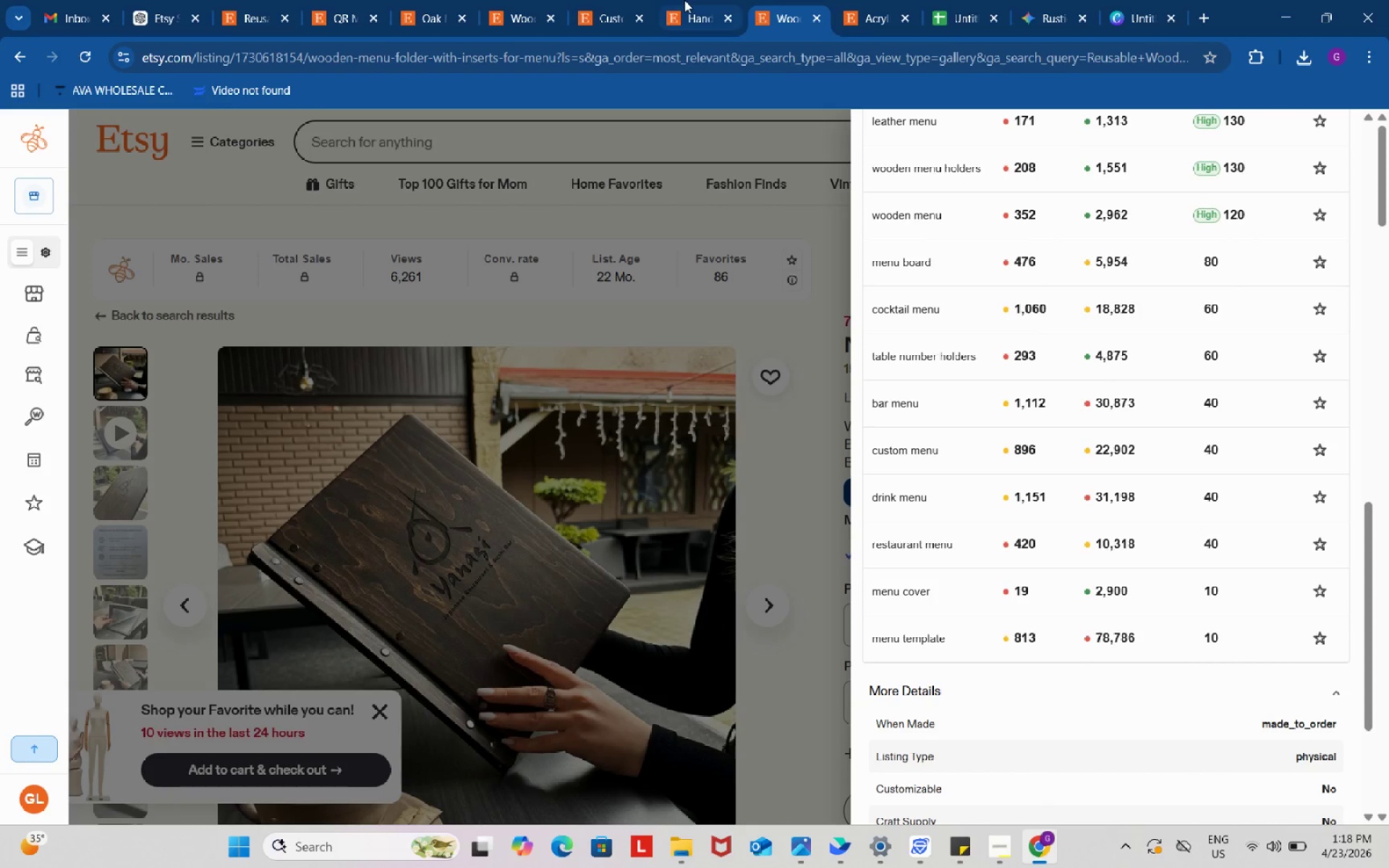 
left_click([684, 0])
 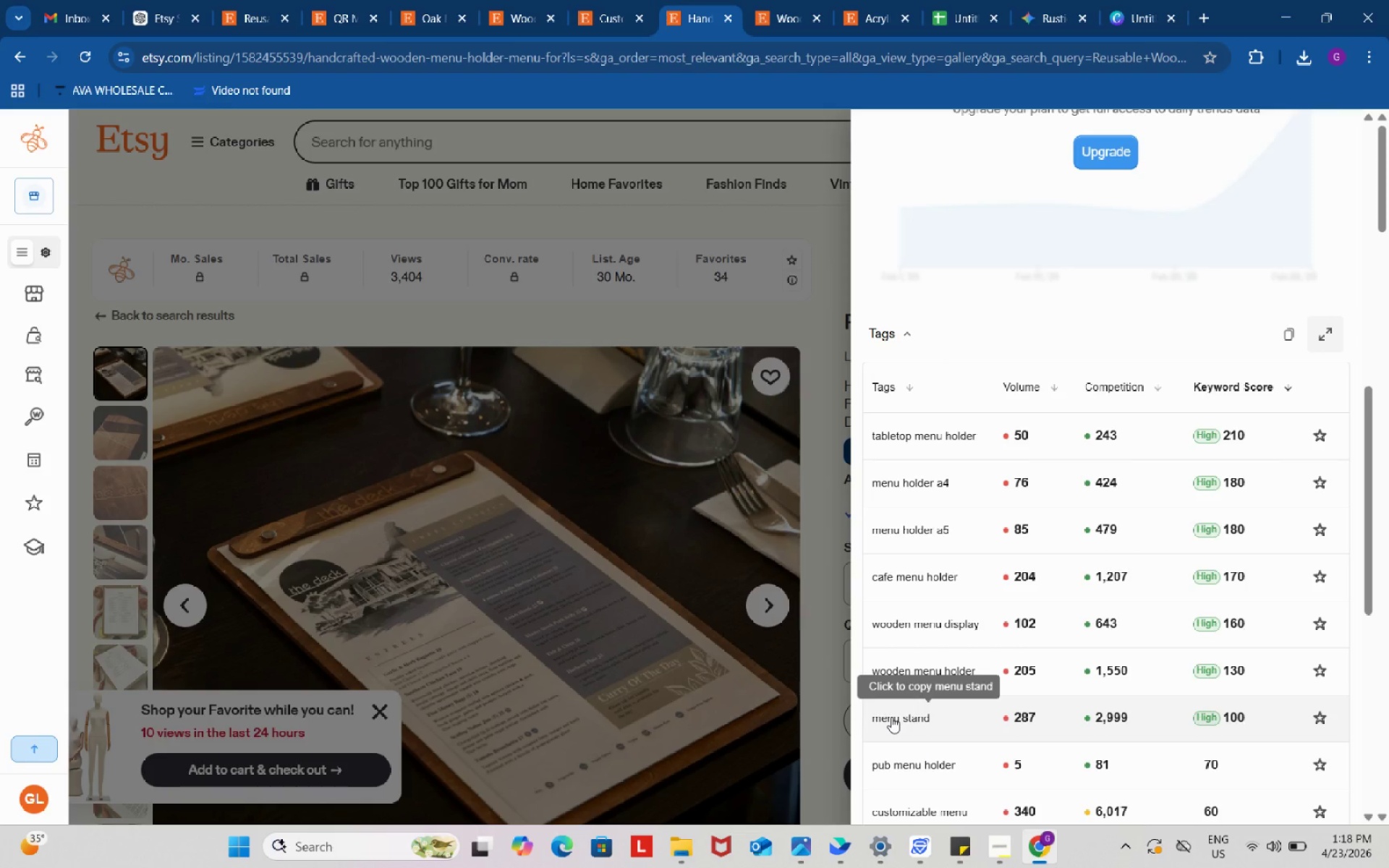 
wait(6.92)
 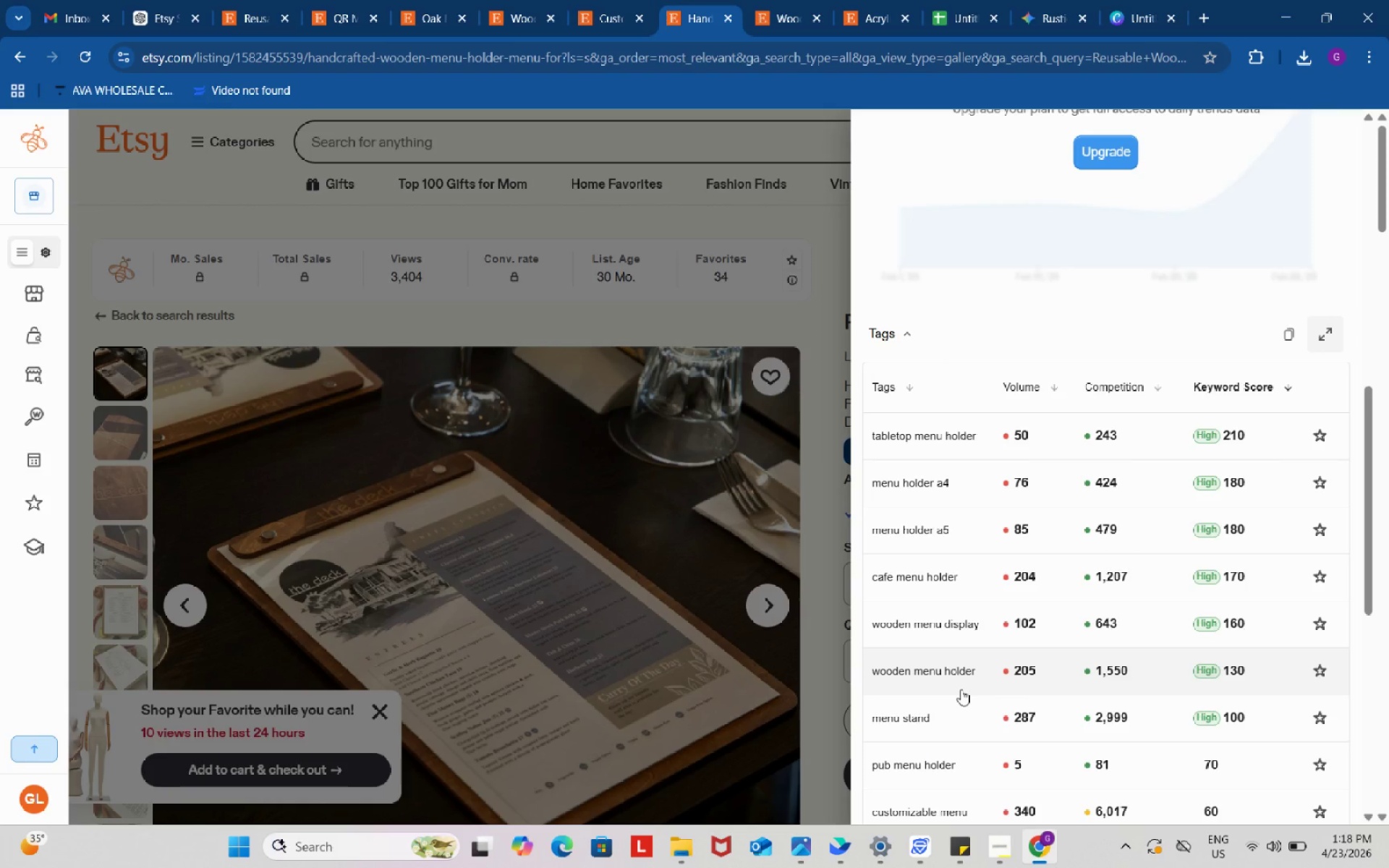 
left_click([891, 717])
 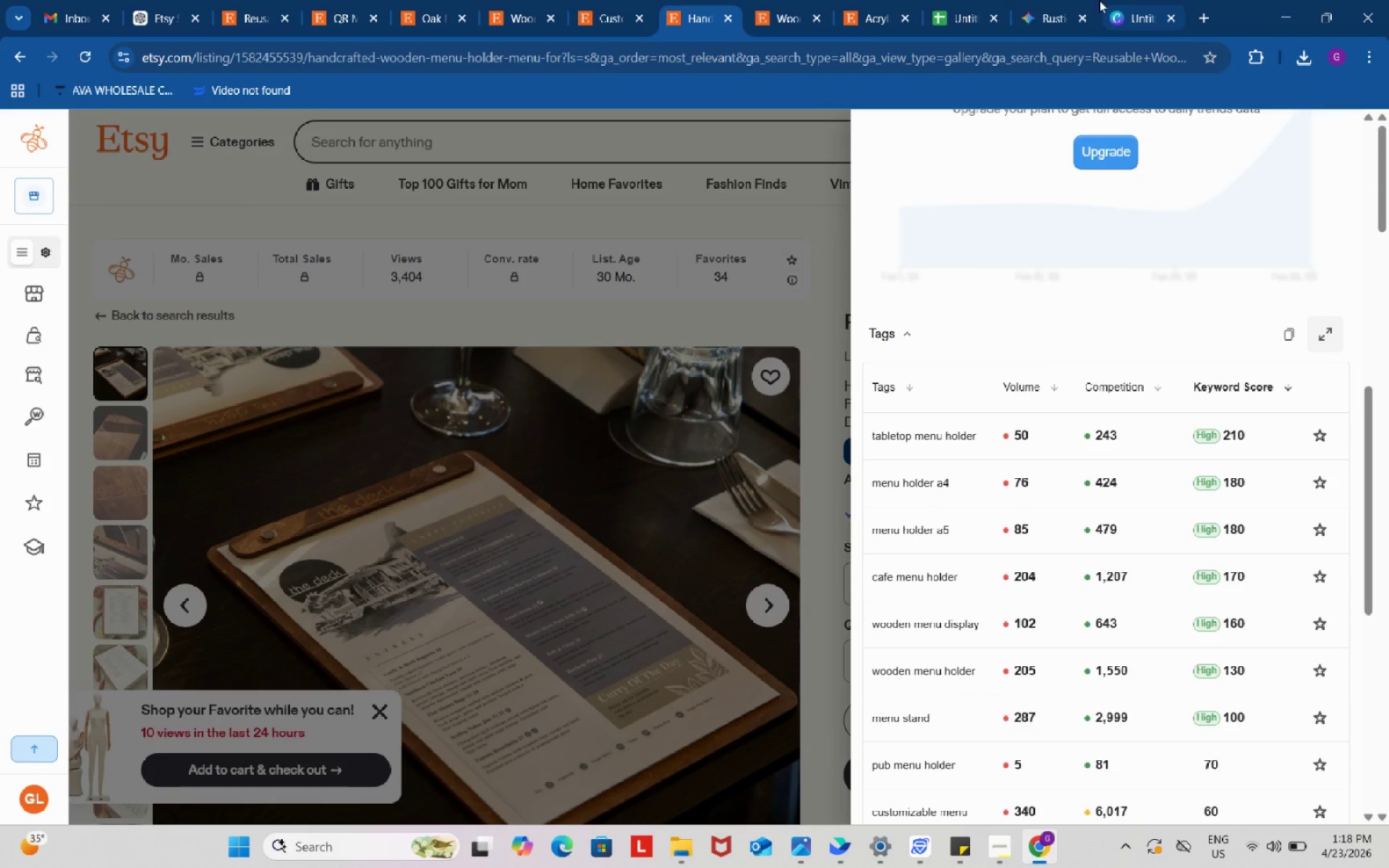 
left_click([949, 0])
 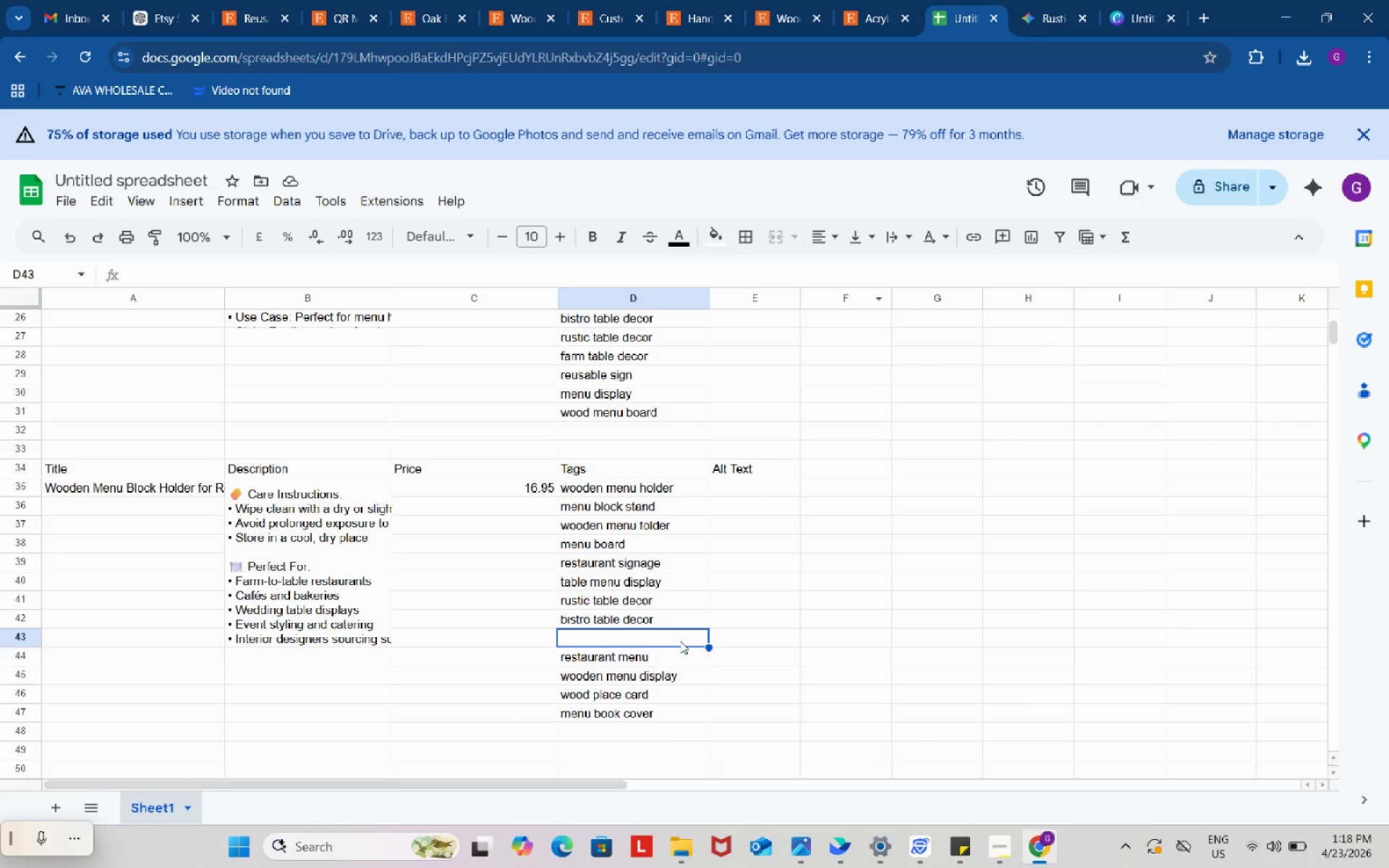 
left_click([682, 644])
 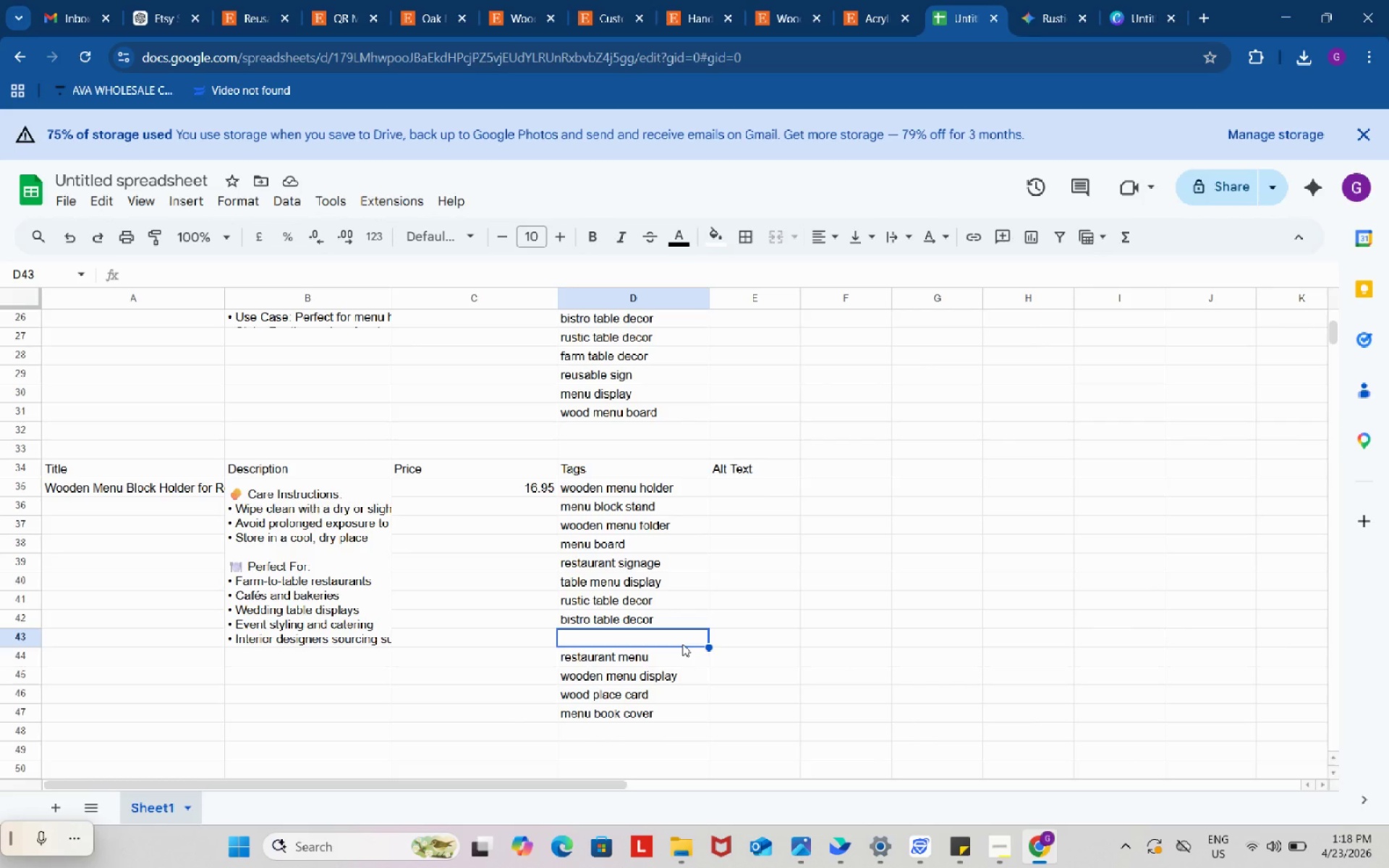 
key(Control+ControlLeft)
 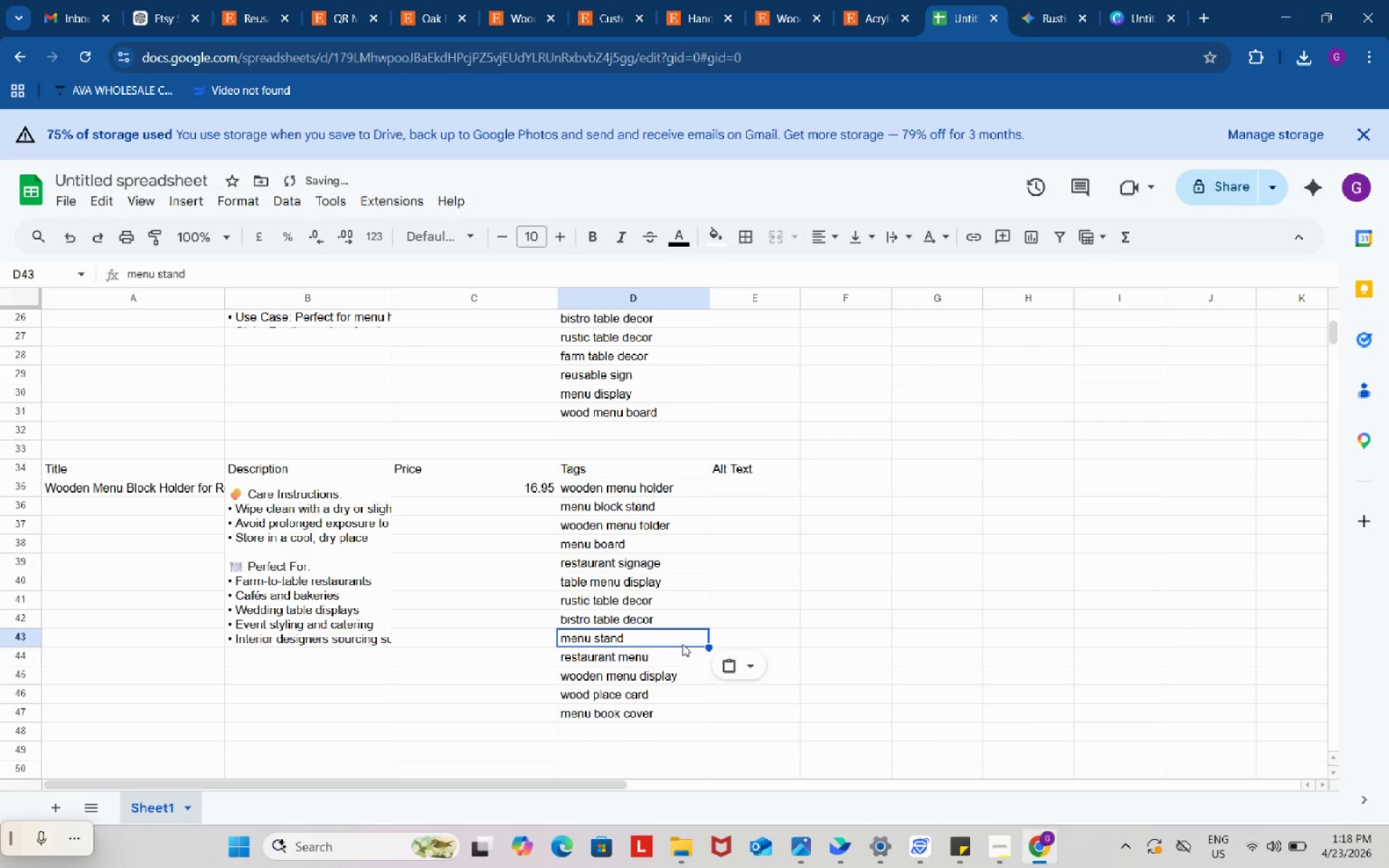 
key(Control+V)
 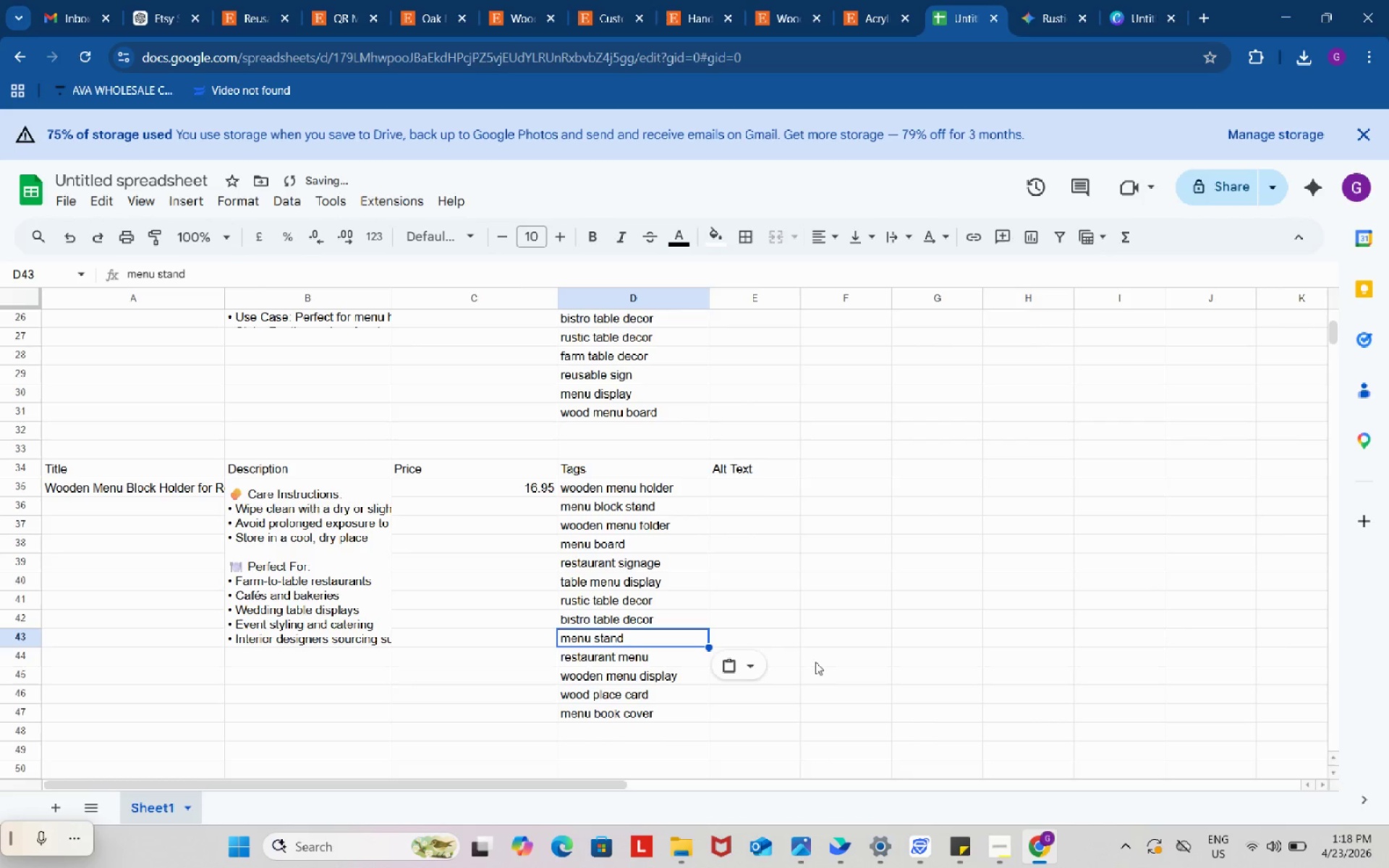 
left_click([821, 658])
 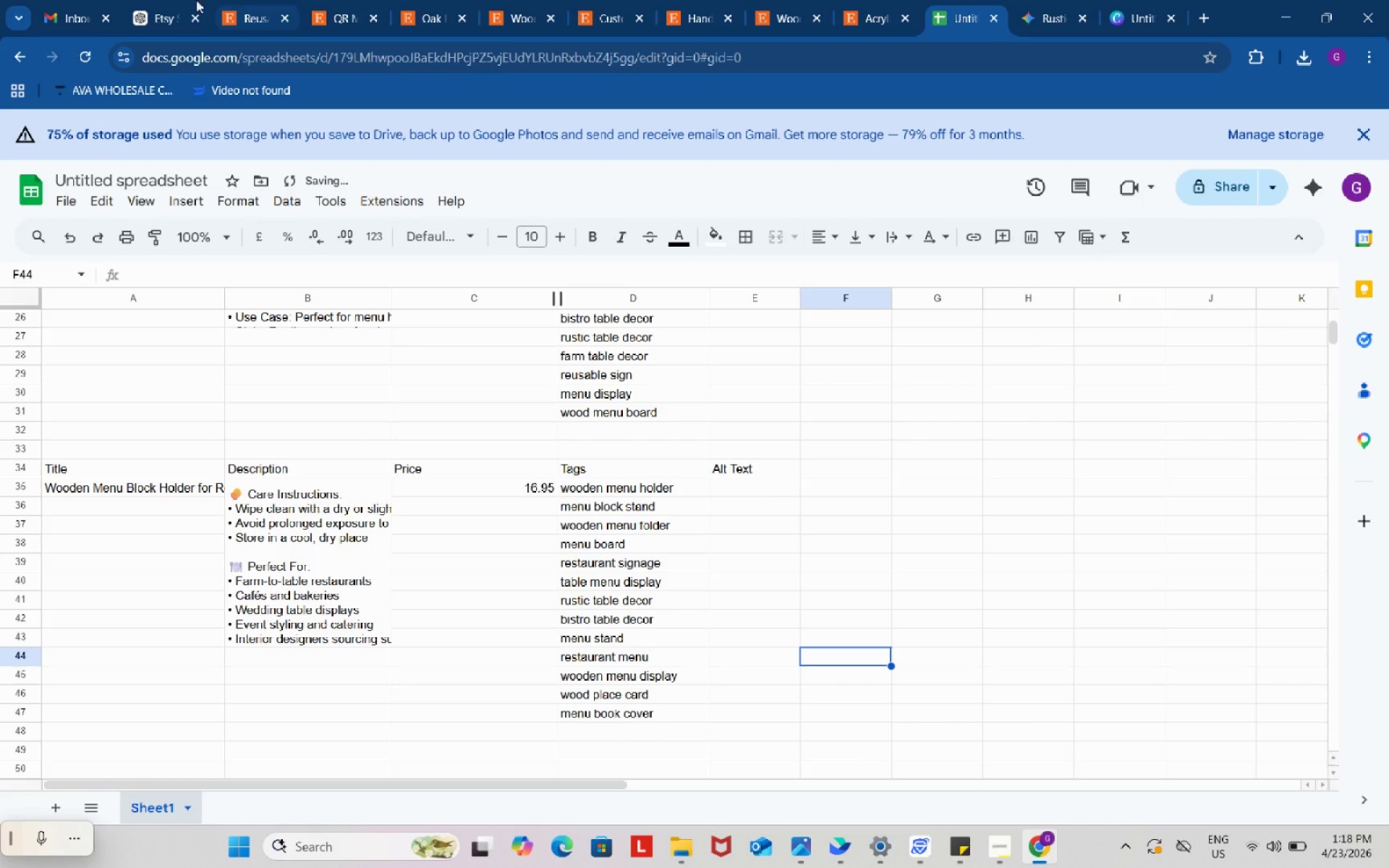 
left_click([145, 0])
 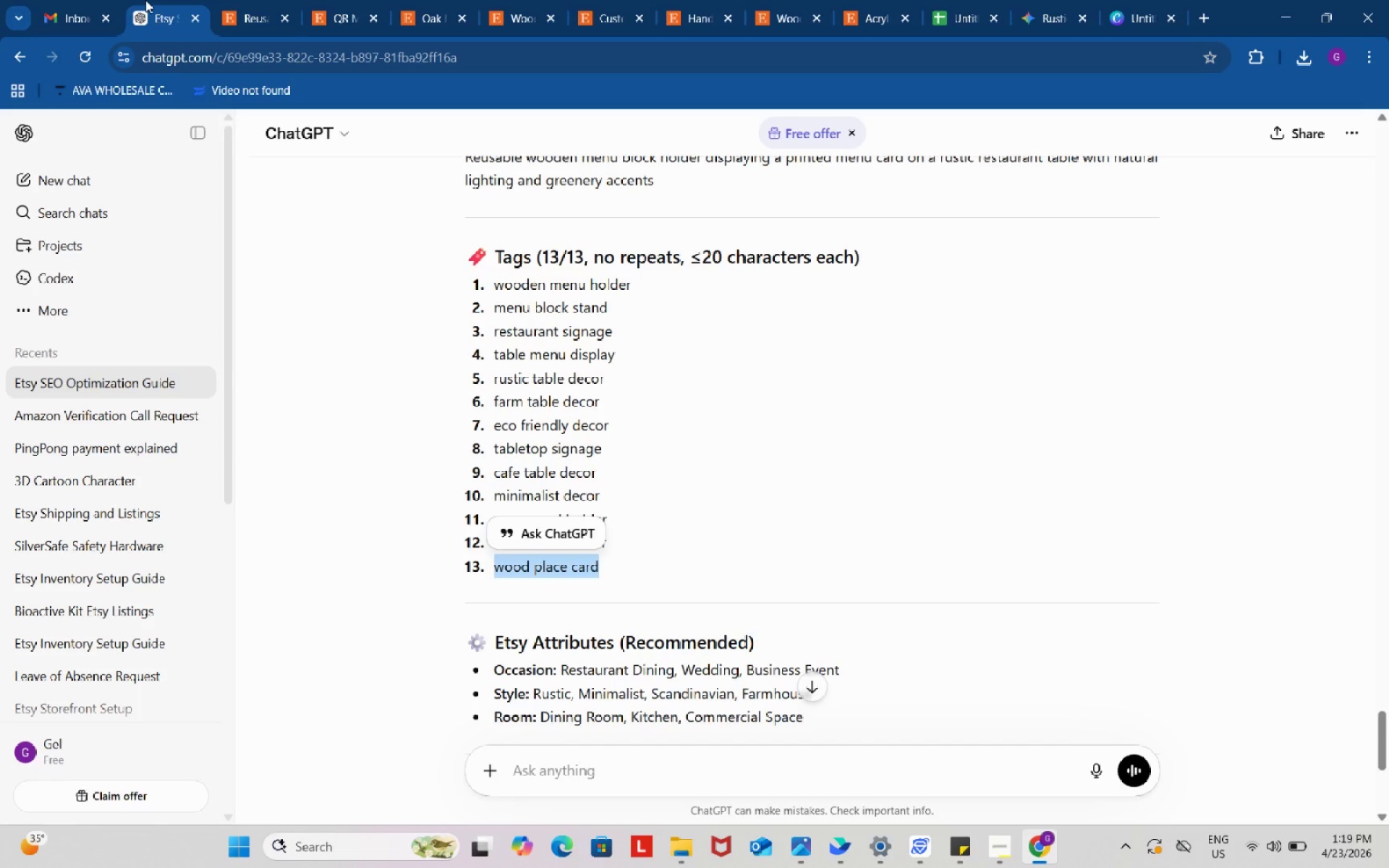 
wait(67.31)
 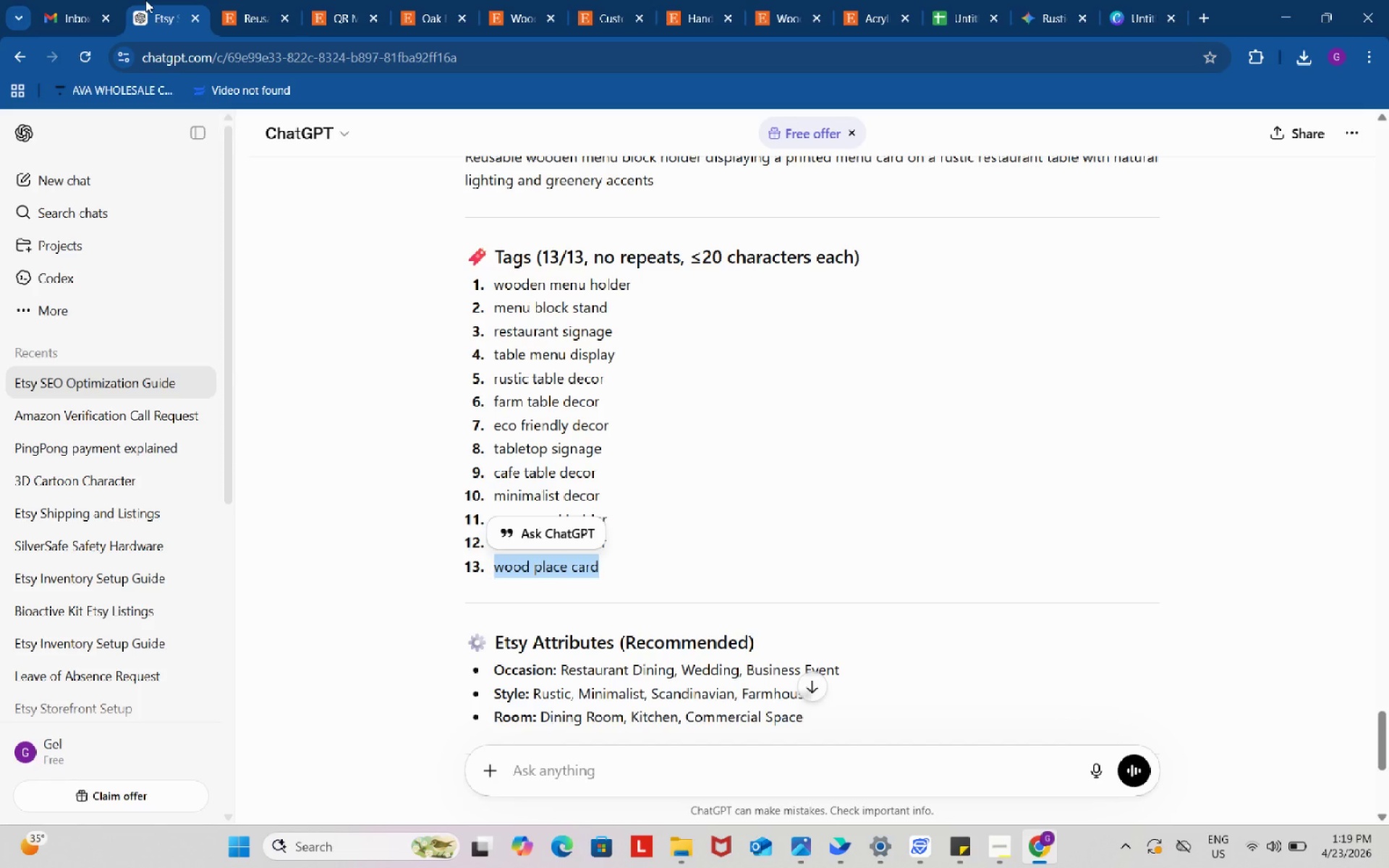 
left_click([394, 0])
 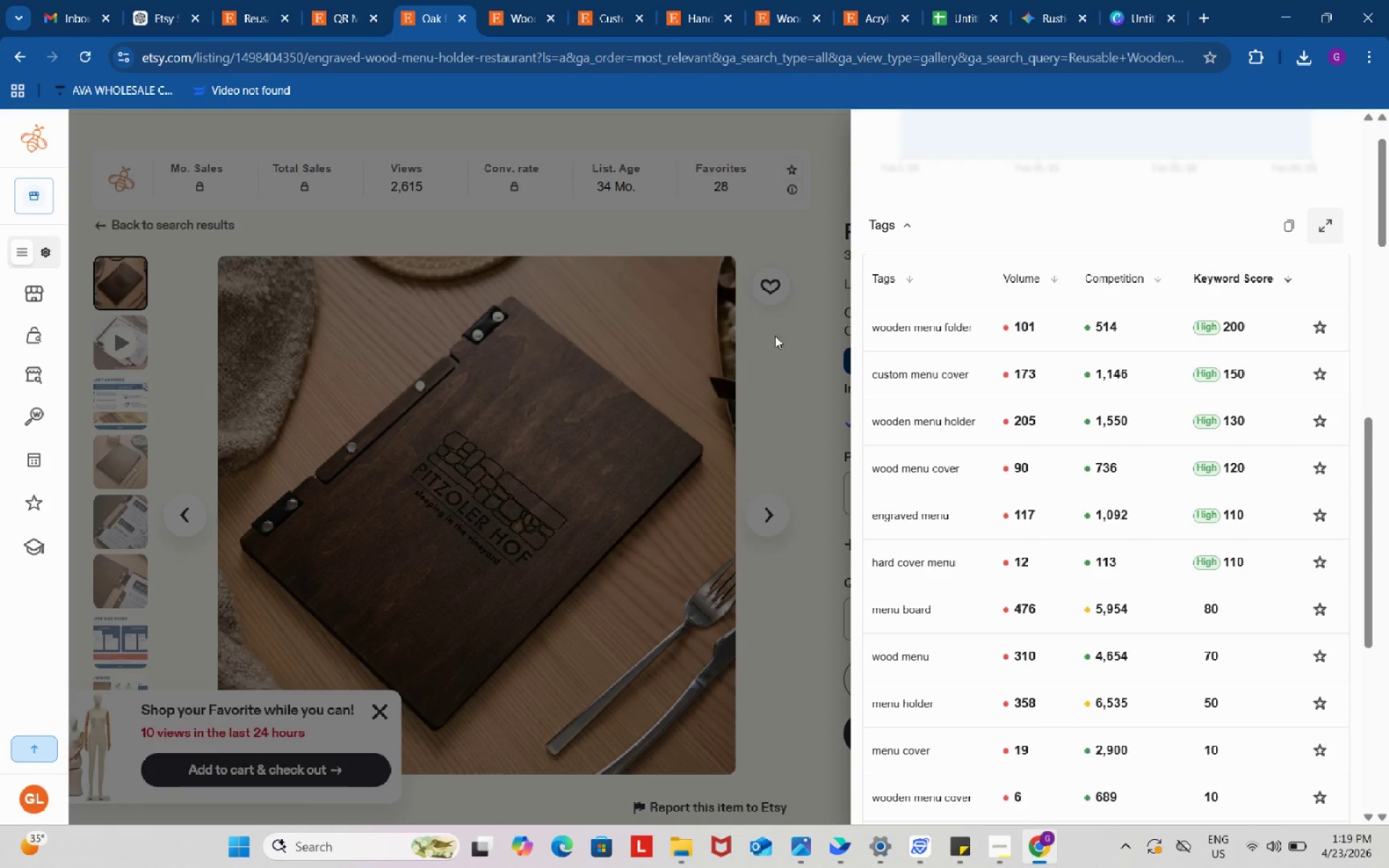 
left_click([806, 378])
 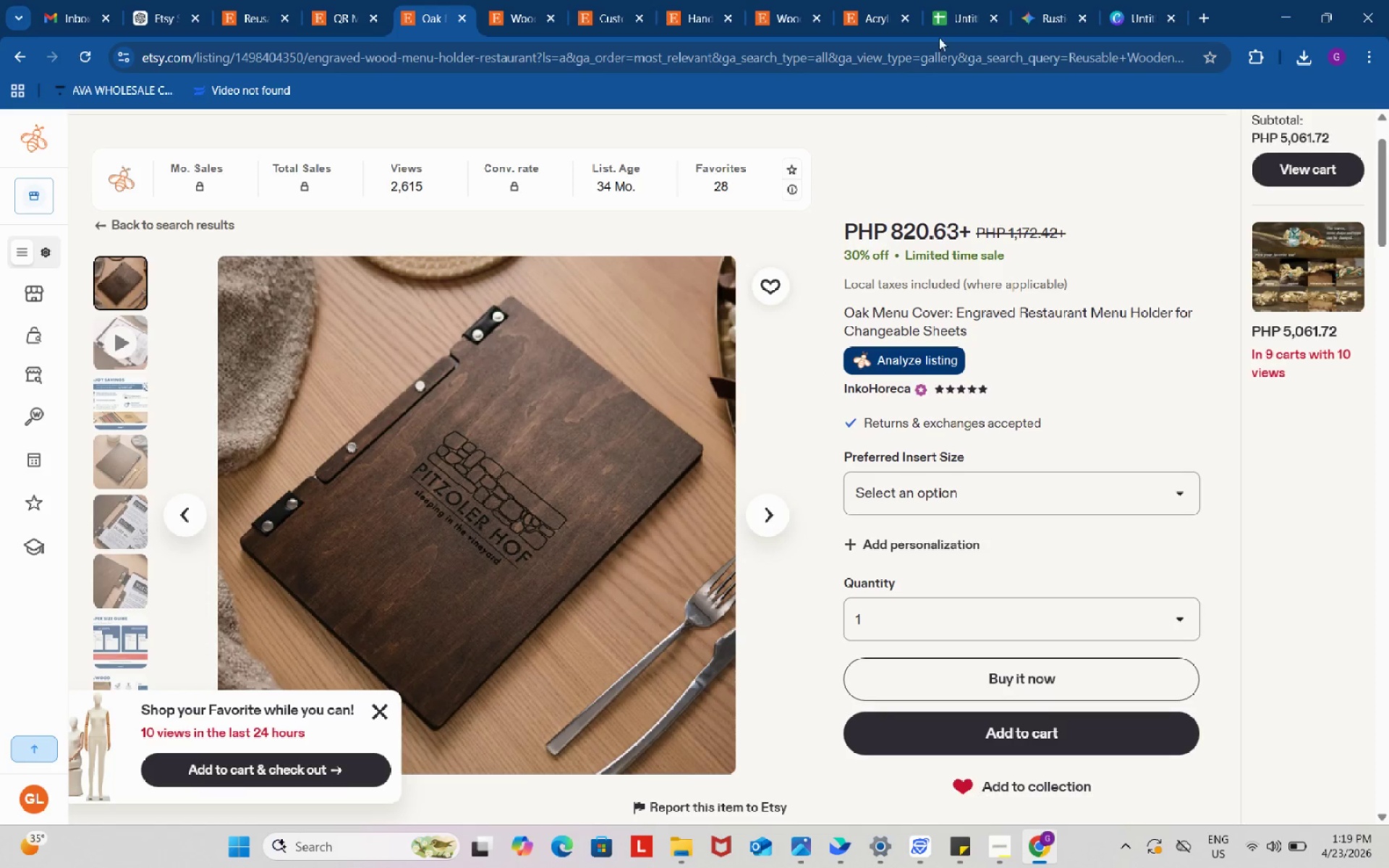 
left_click([963, 0])
 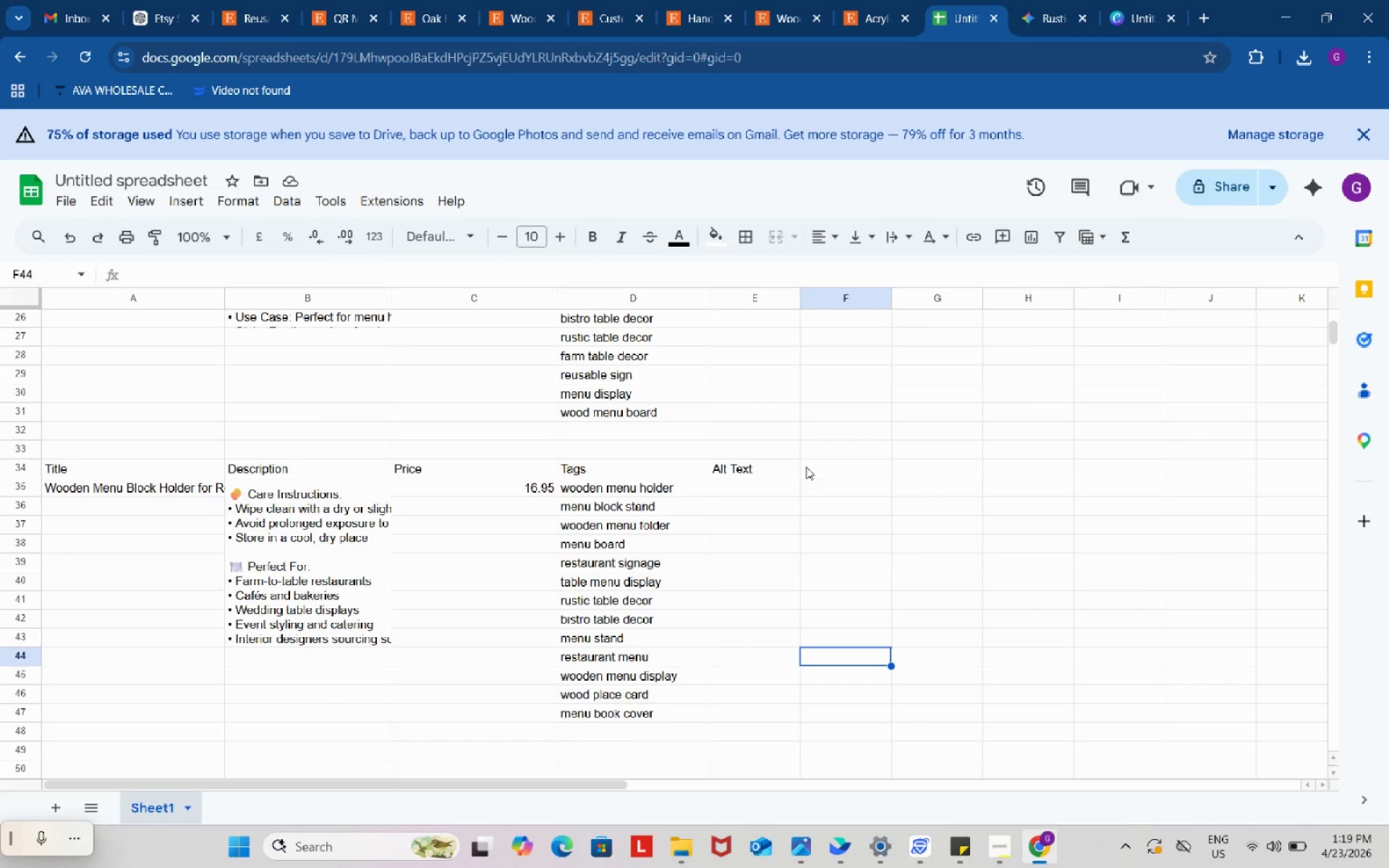 
scroll: coordinate [806, 468], scroll_direction: down, amount: 1.0
 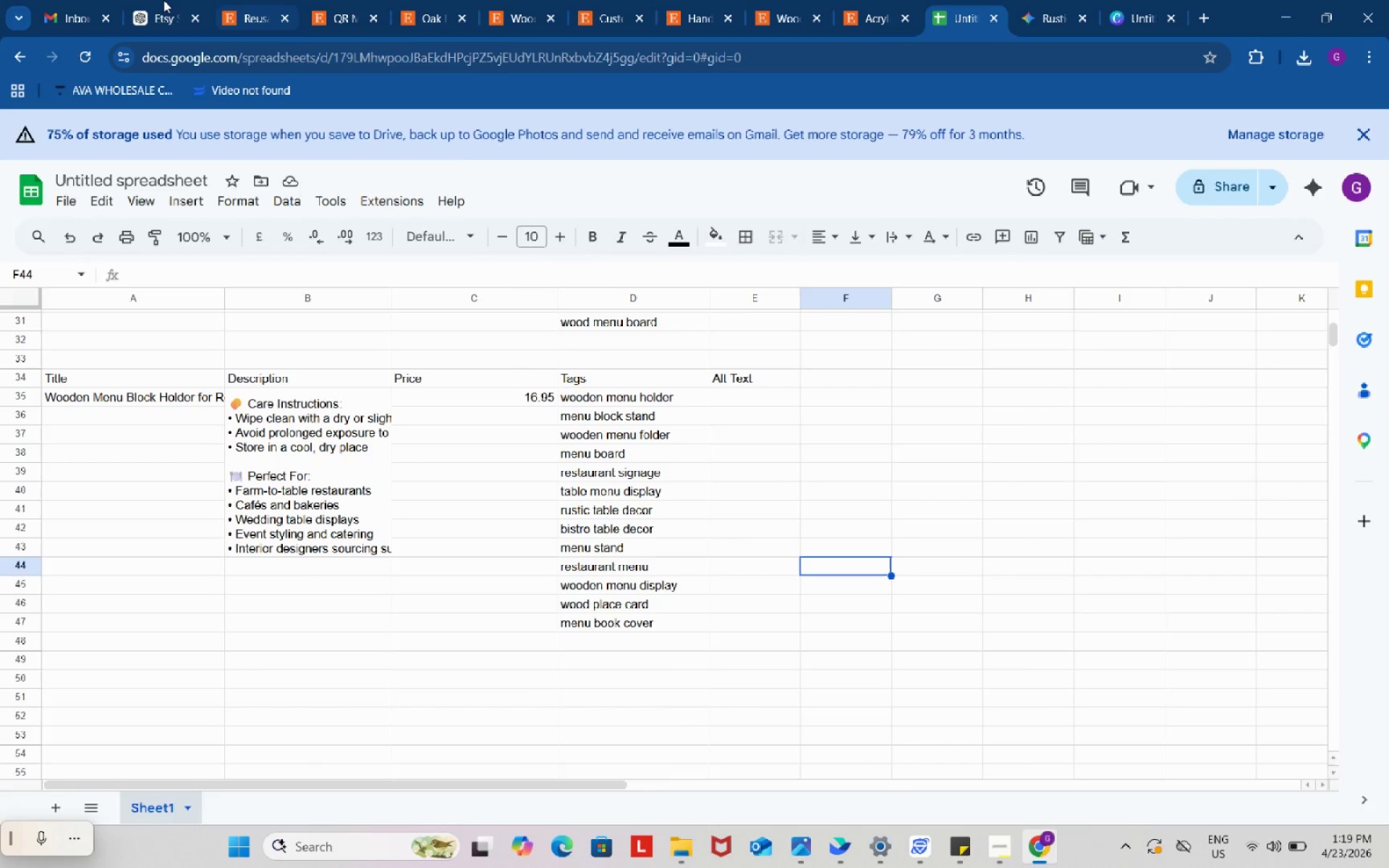 
left_click([158, 0])
 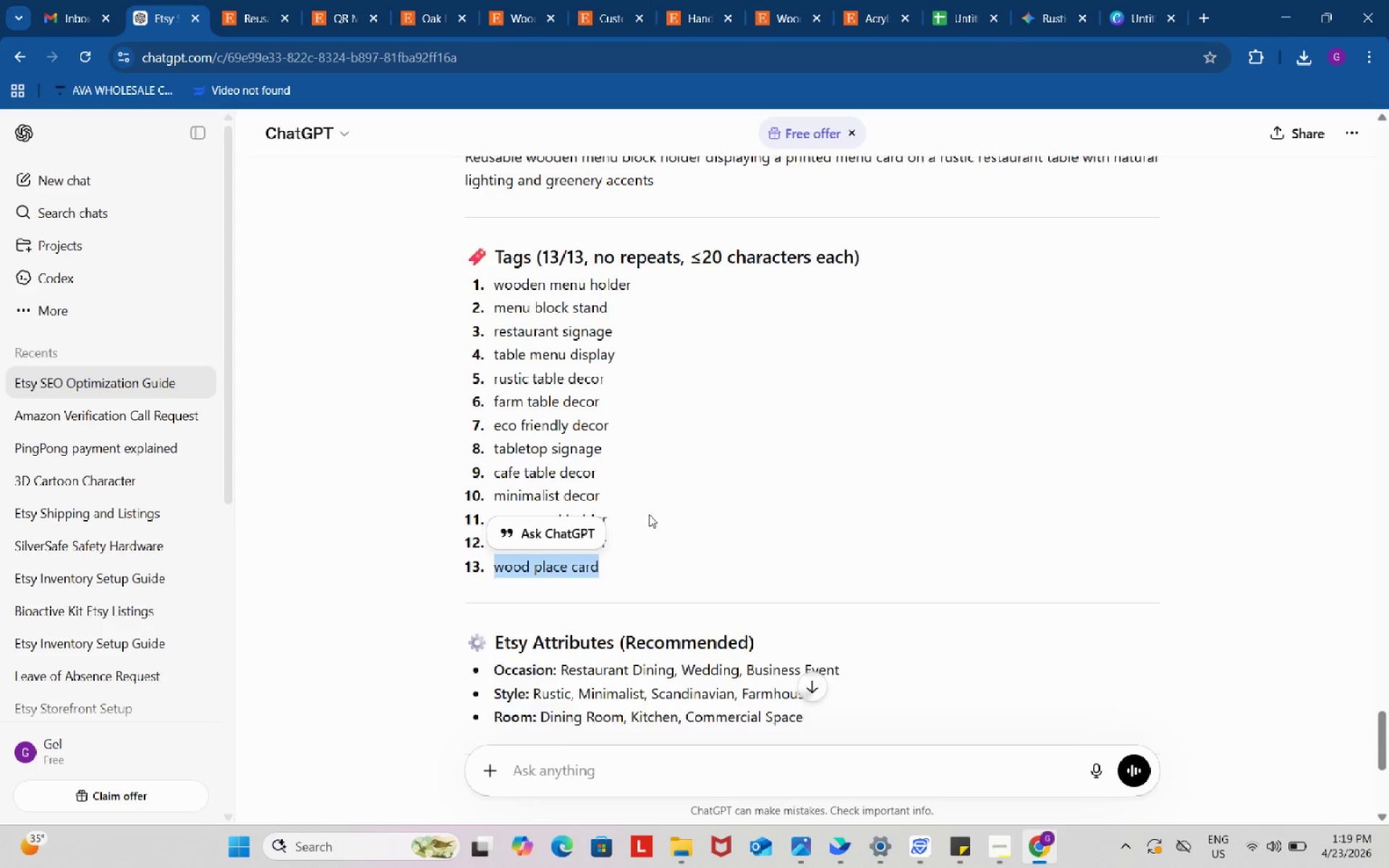 
scroll: coordinate [644, 522], scroll_direction: up, amount: 1.0
 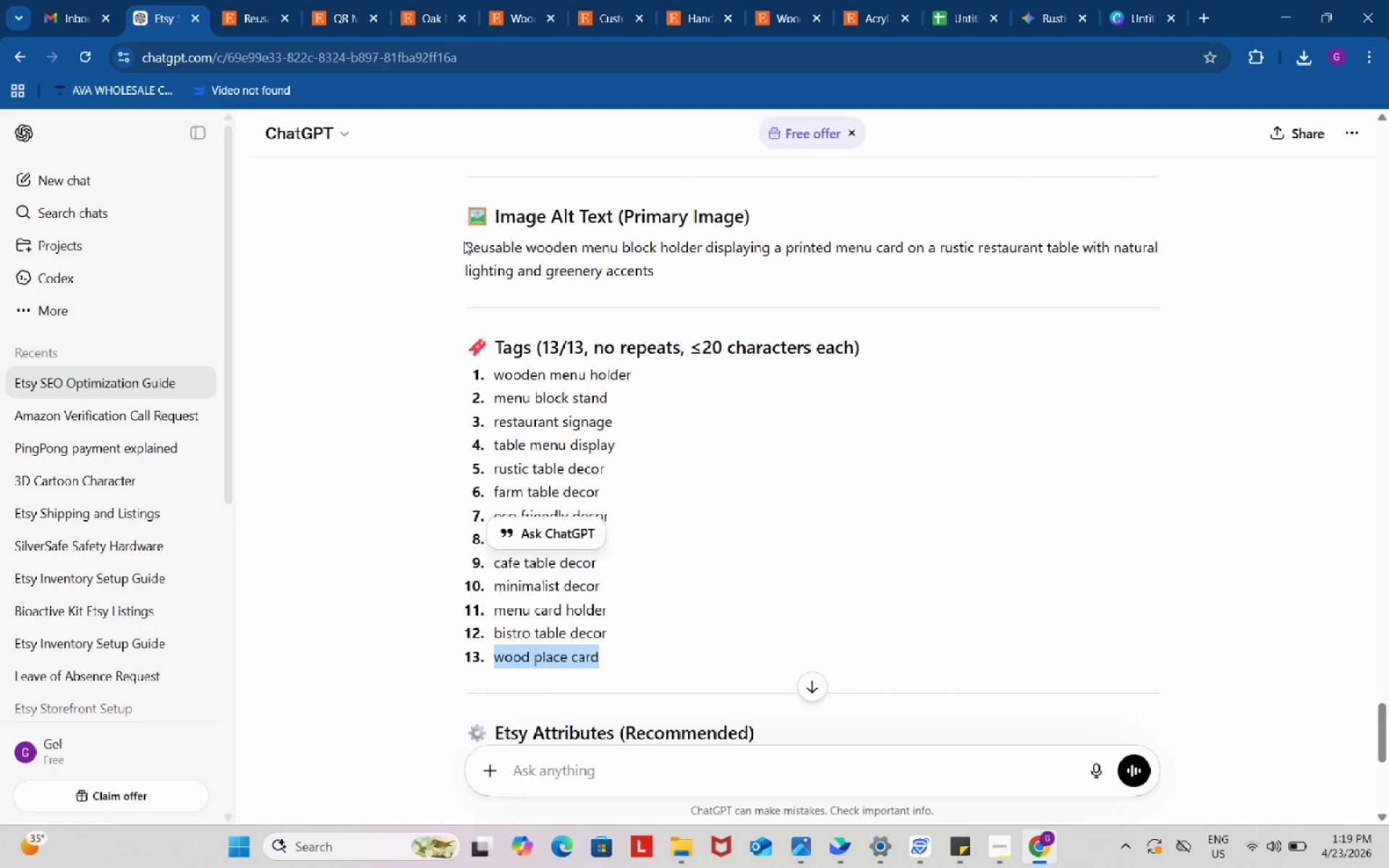 
left_click_drag(start_coordinate=[462, 242], to_coordinate=[660, 272])
 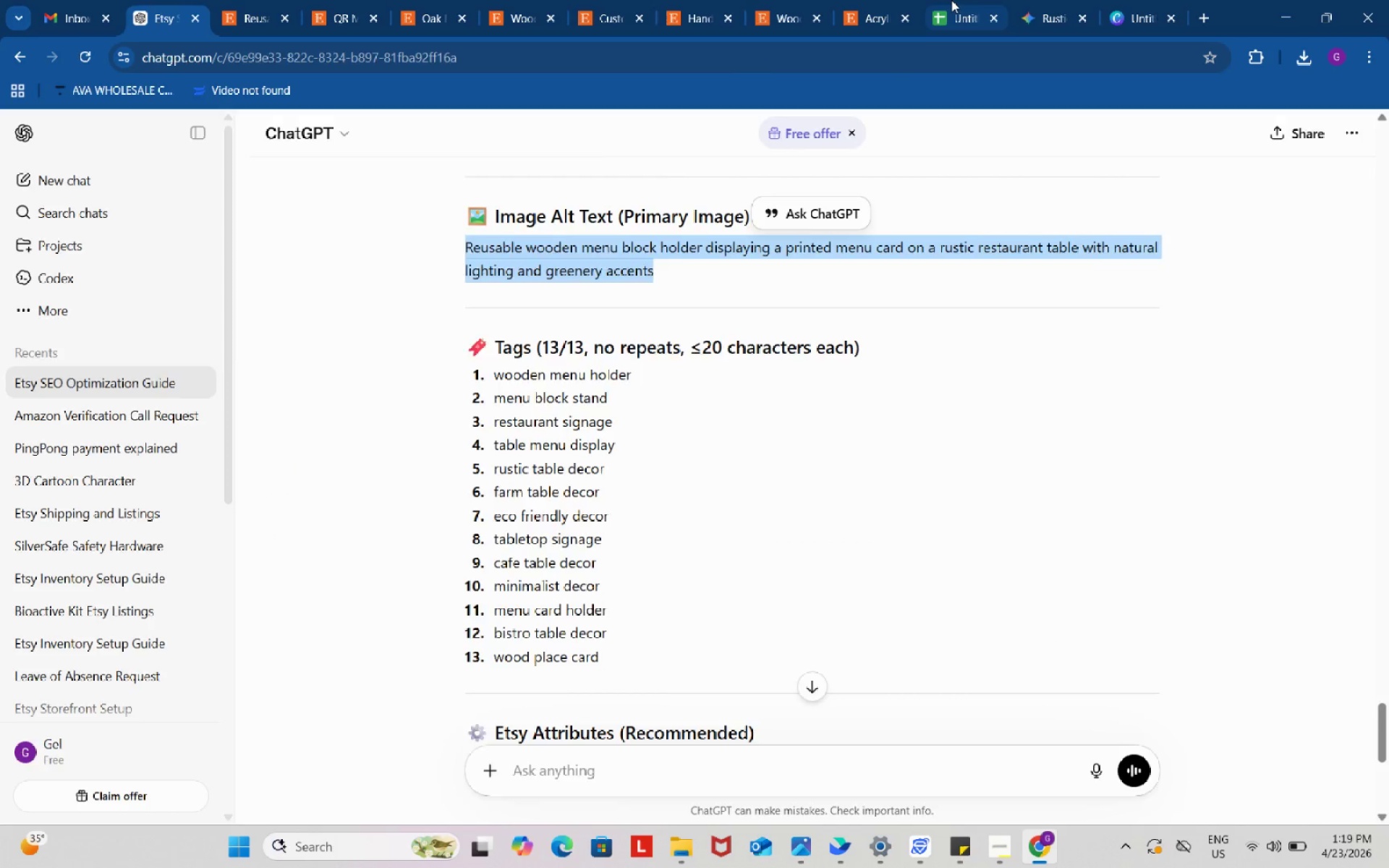 
key(Control+ControlLeft)
 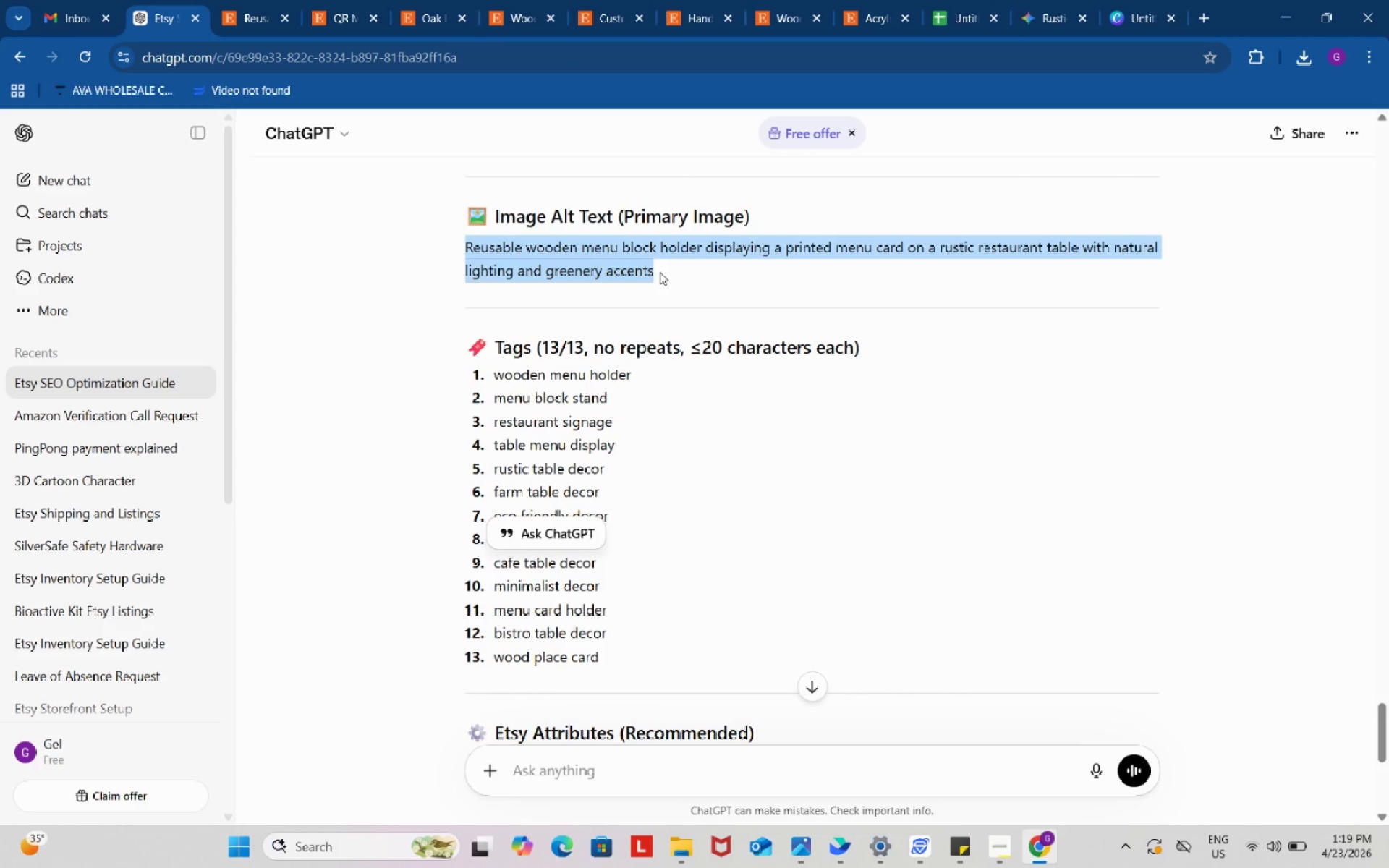 
key(Control+ControlLeft)
 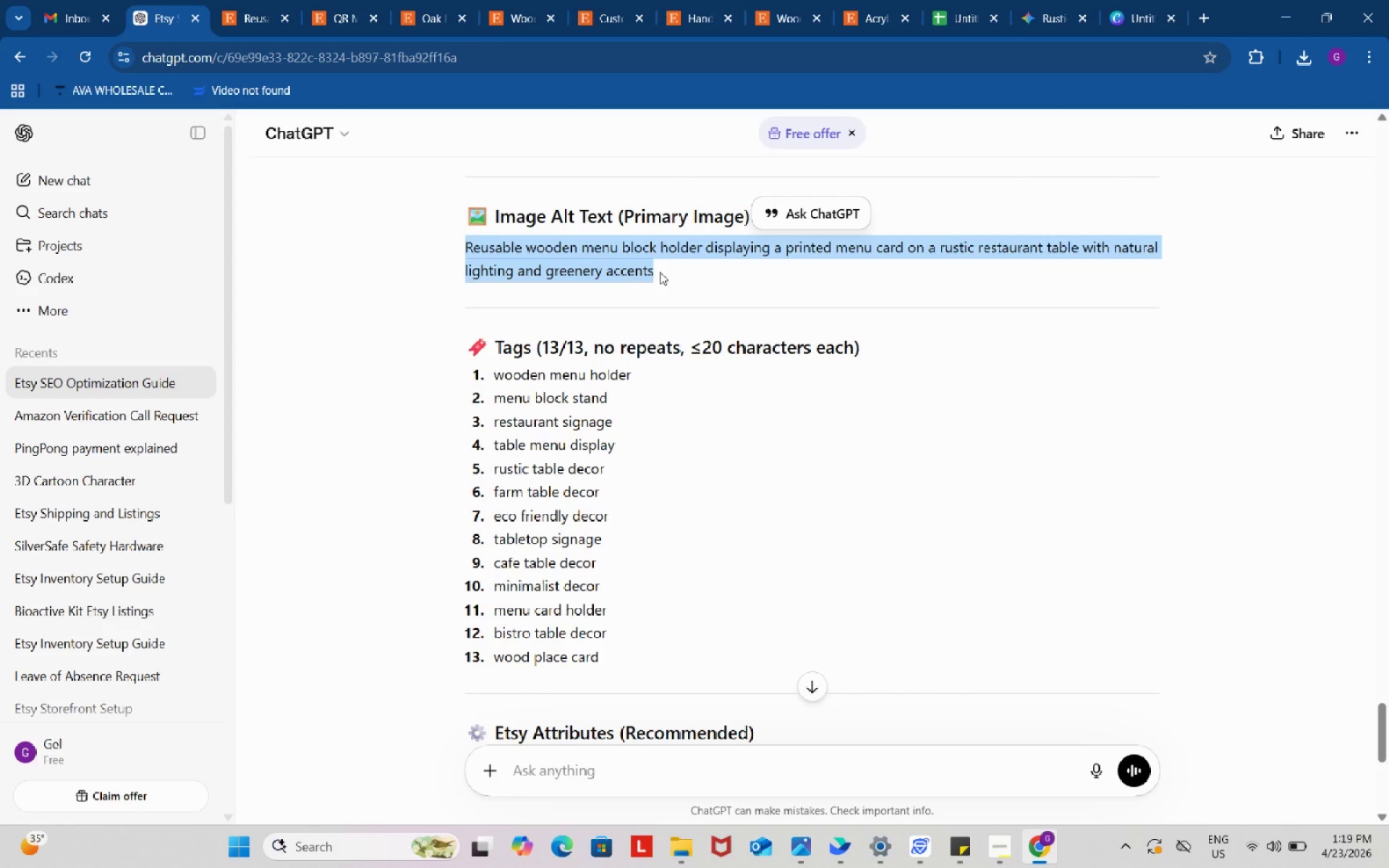 
key(Control+C)
 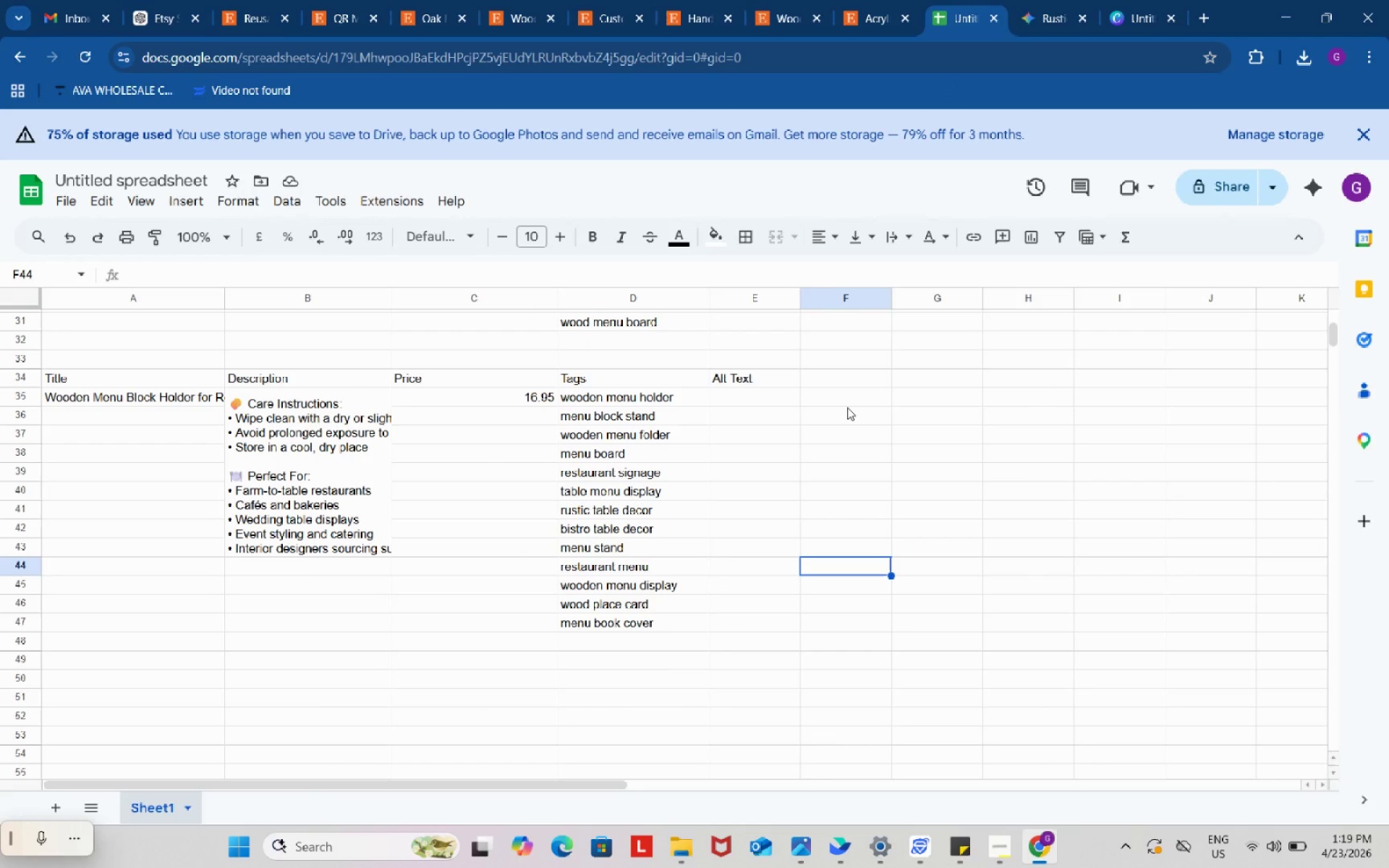 
left_click([797, 396])
 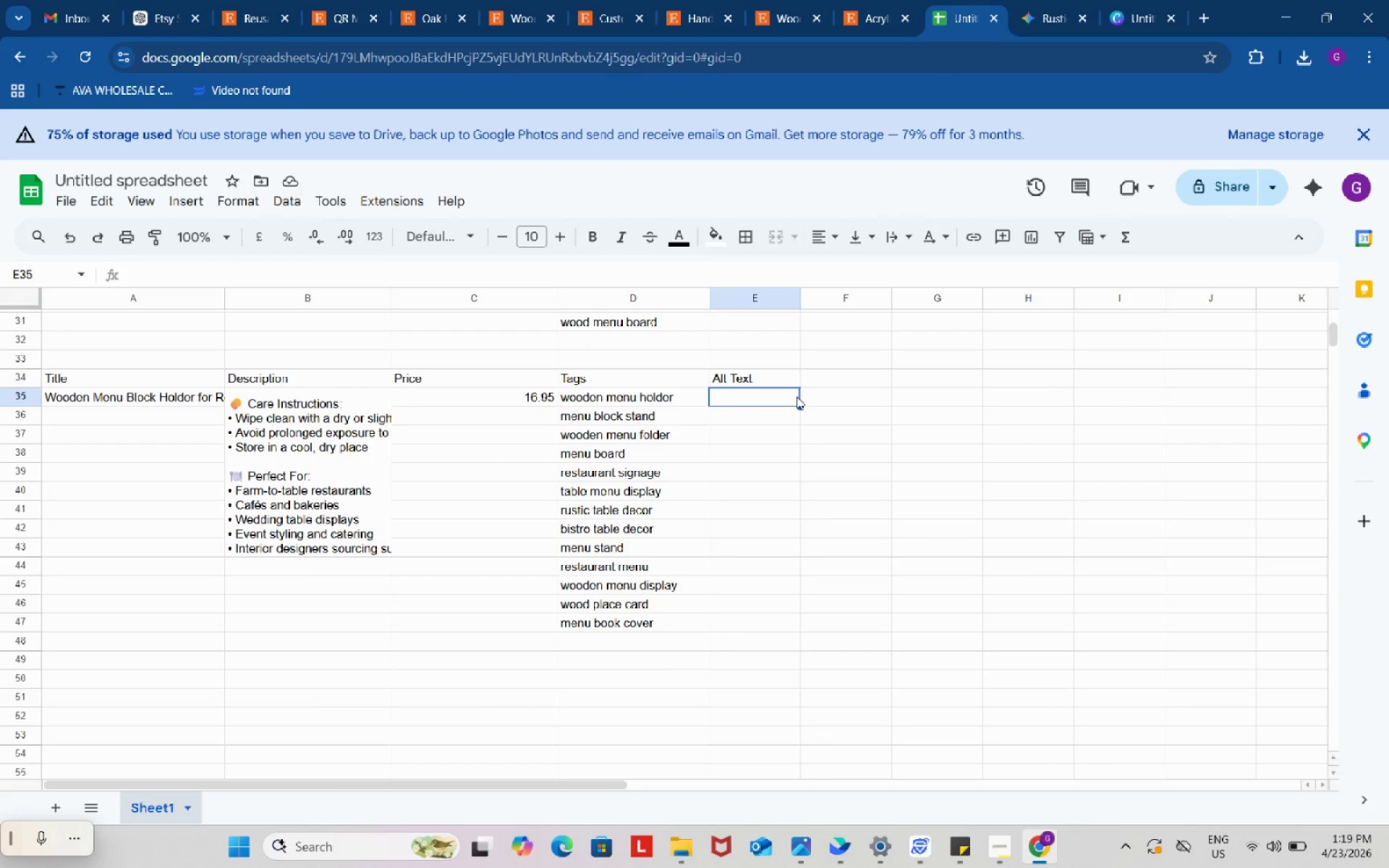 
key(Control+ControlLeft)
 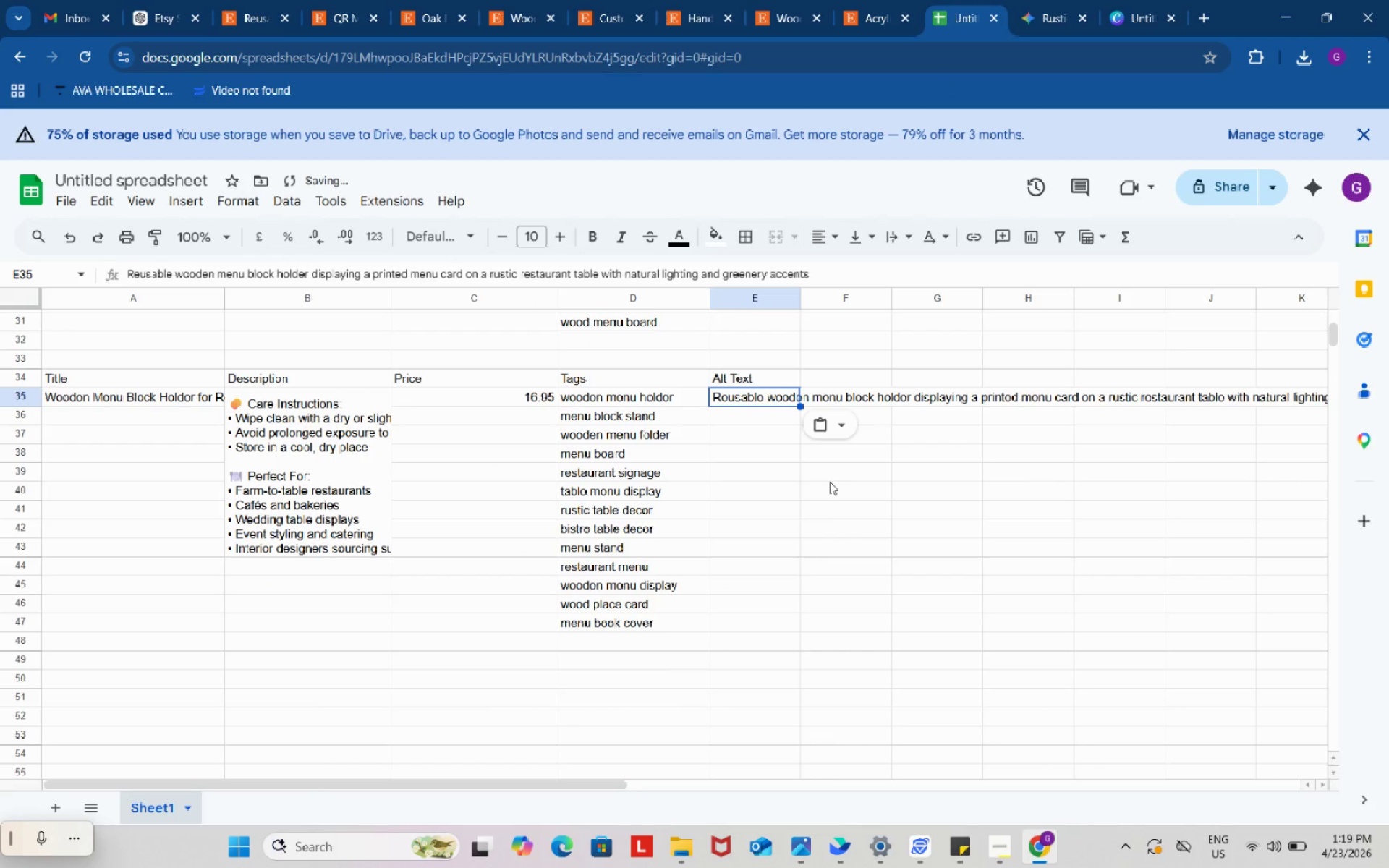 
key(Control+V)
 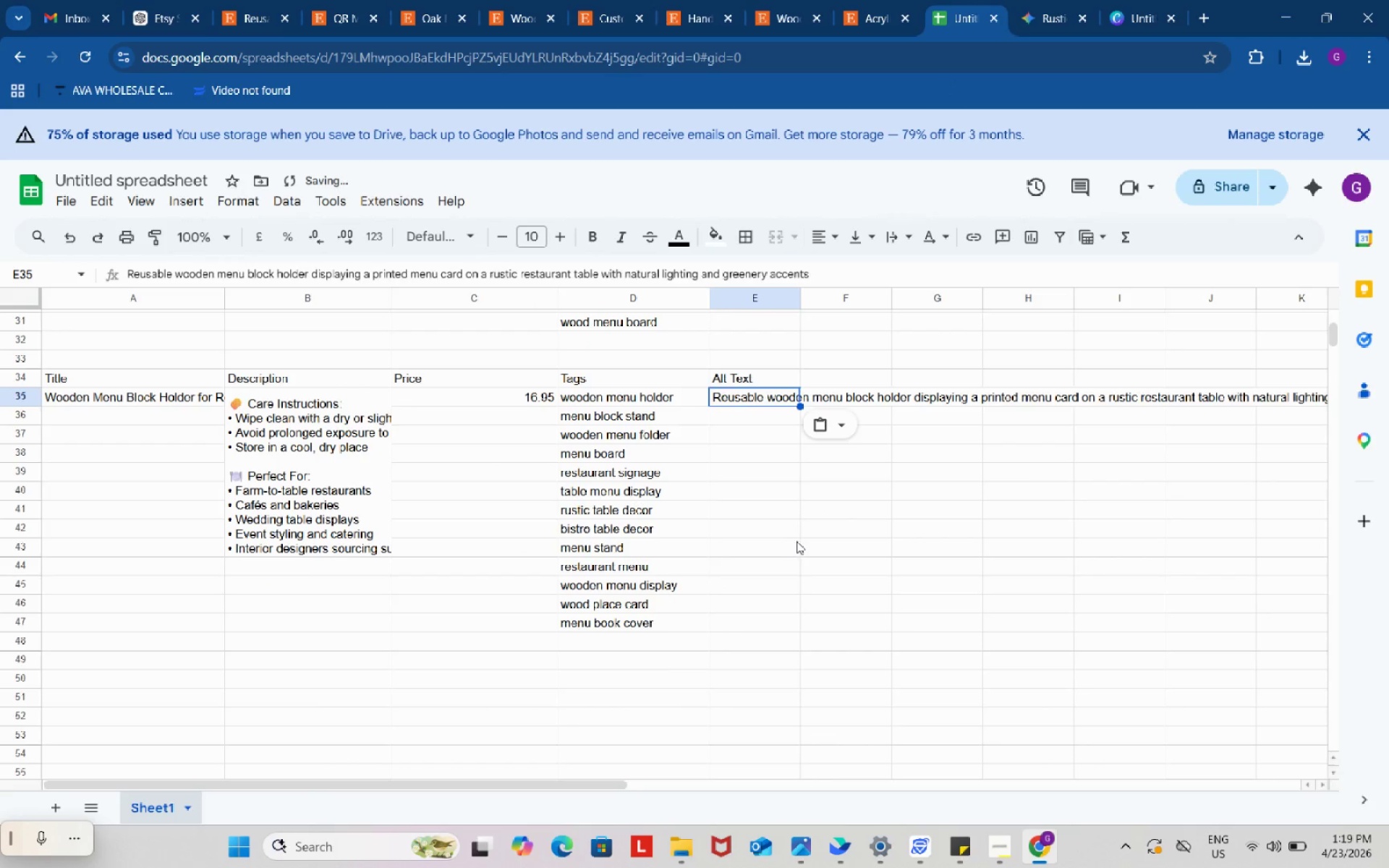 
left_click([797, 541])
 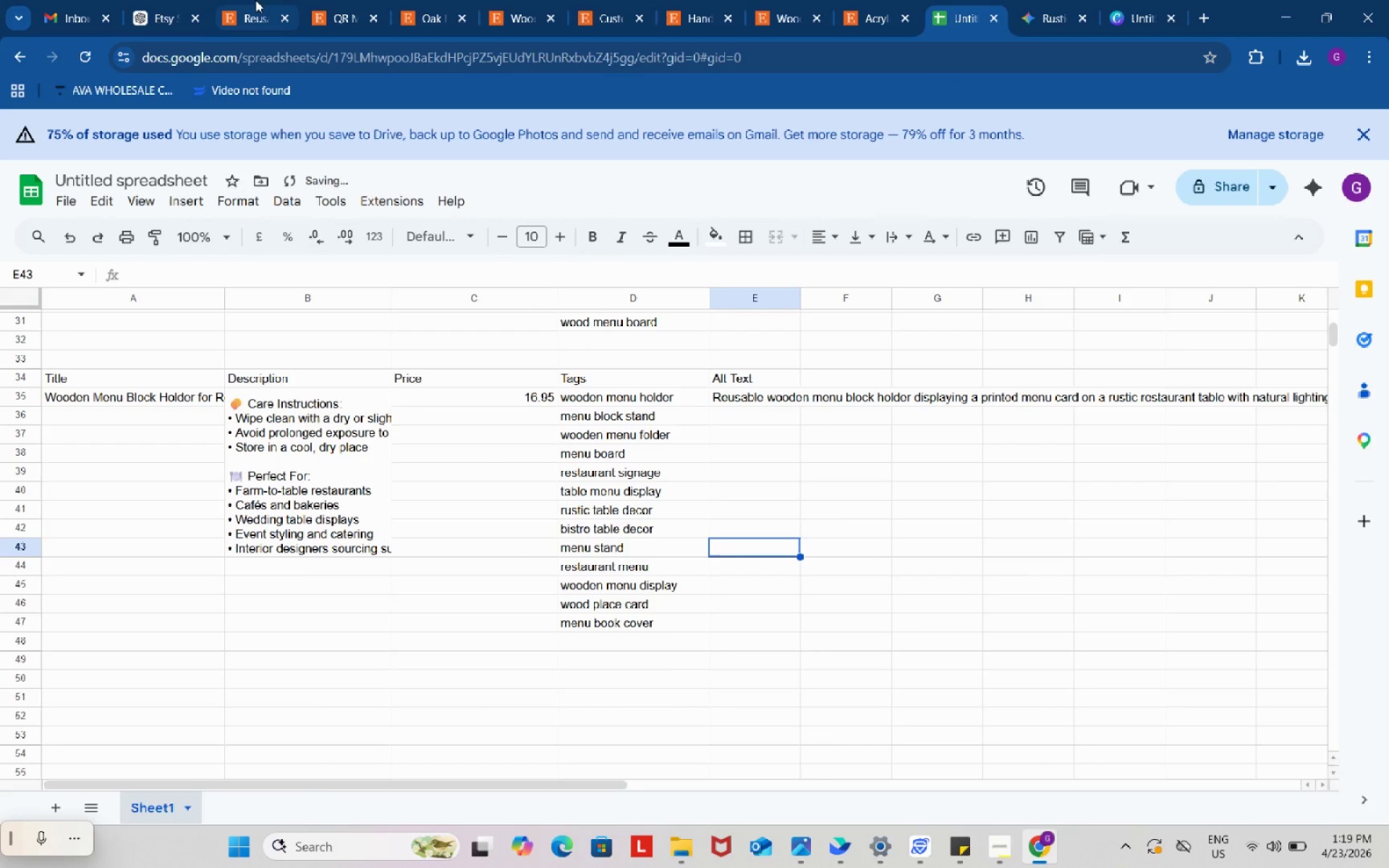 
left_click([174, 0])
 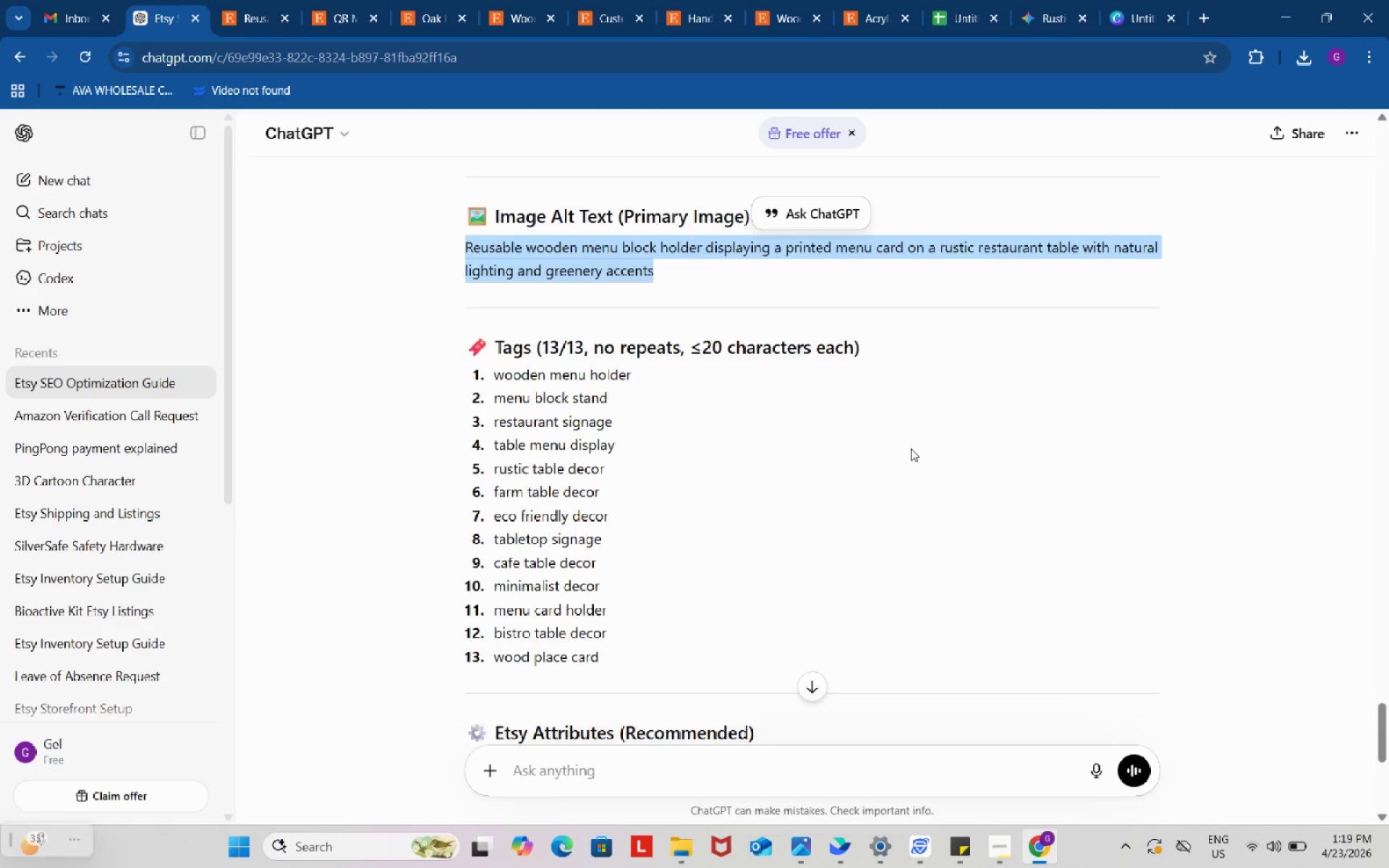 
scroll: coordinate [768, 448], scroll_direction: up, amount: 64.0
 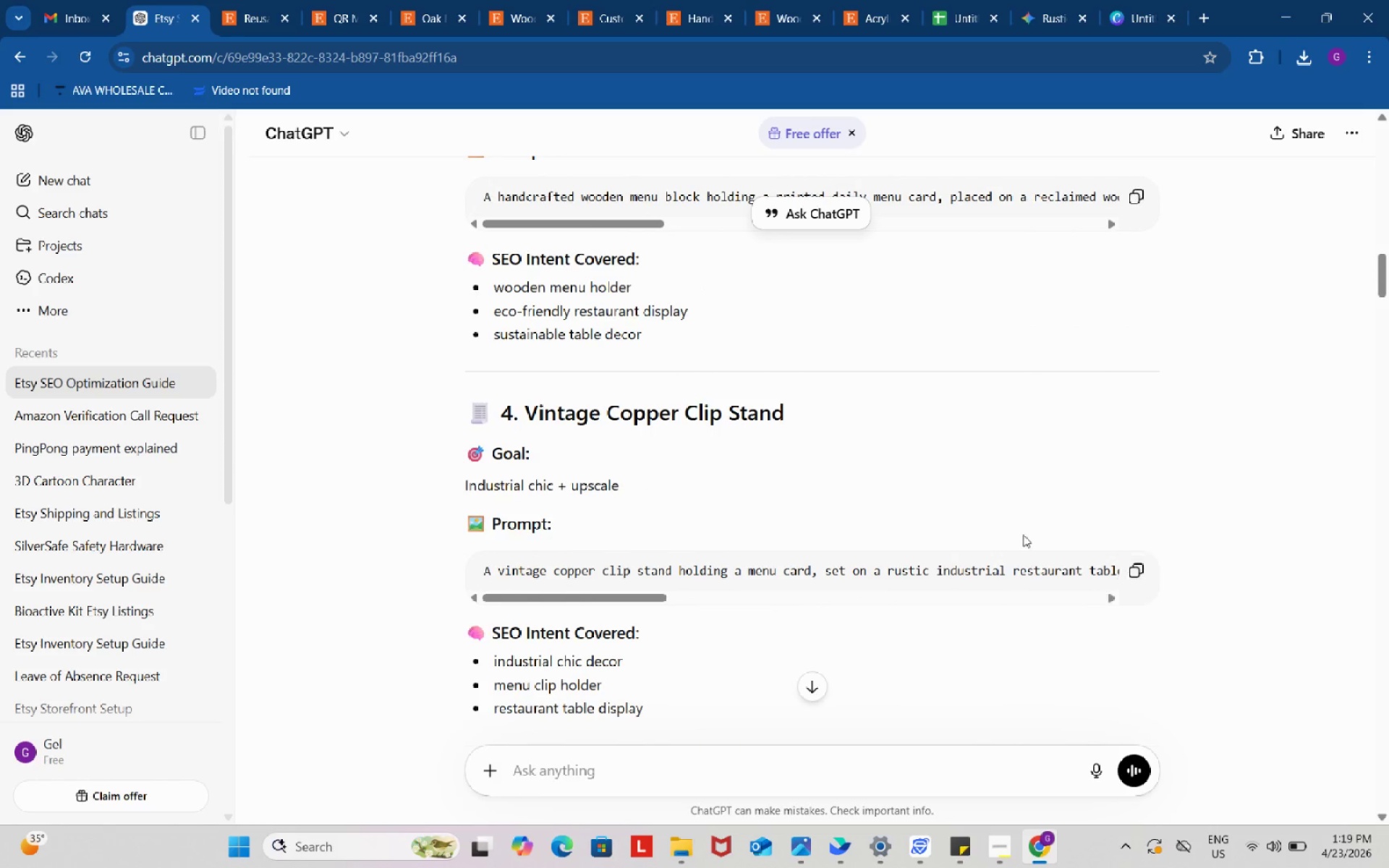 
left_click_drag(start_coordinate=[524, 404], to_coordinate=[781, 408])
 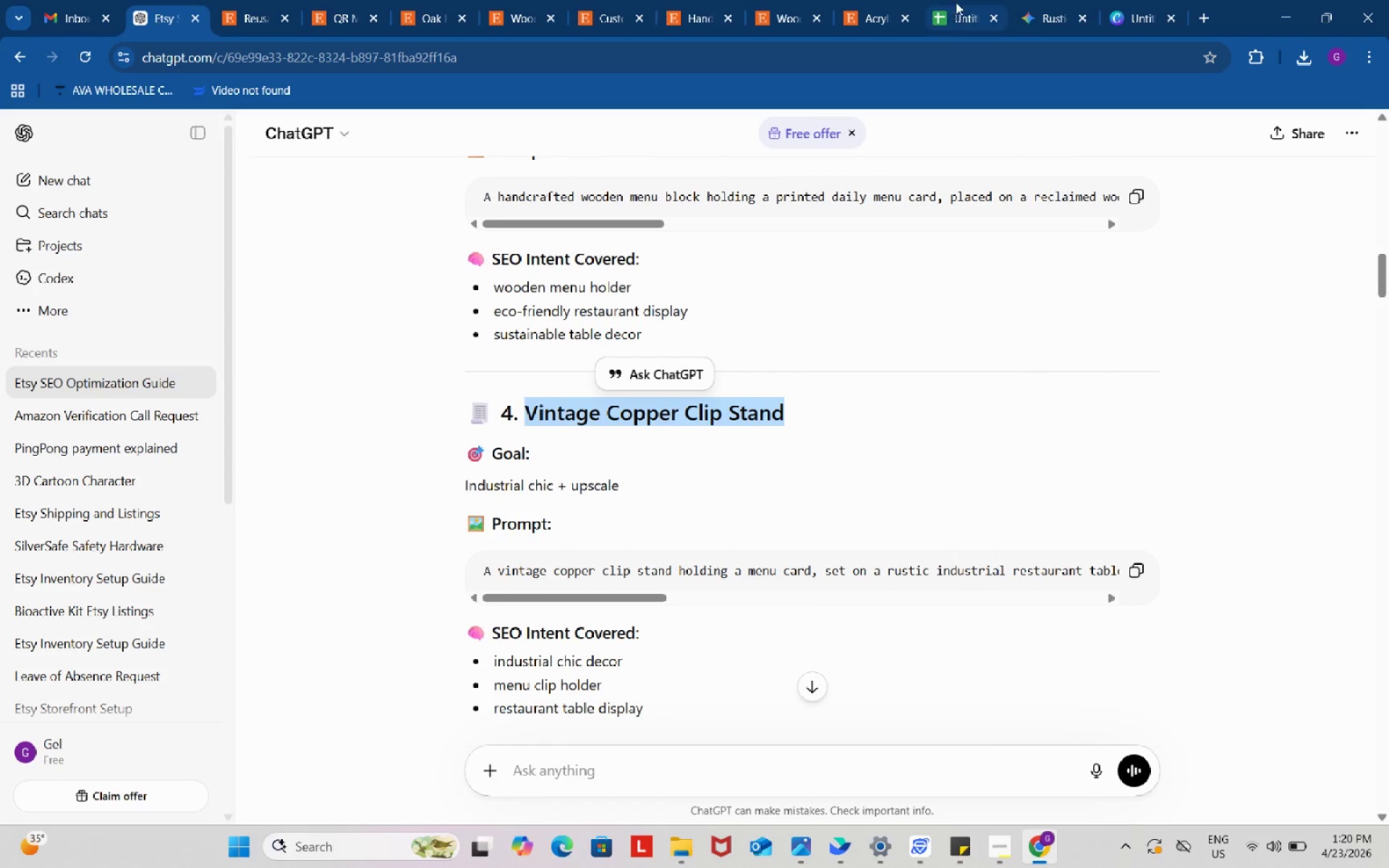 
key(Control+C)
 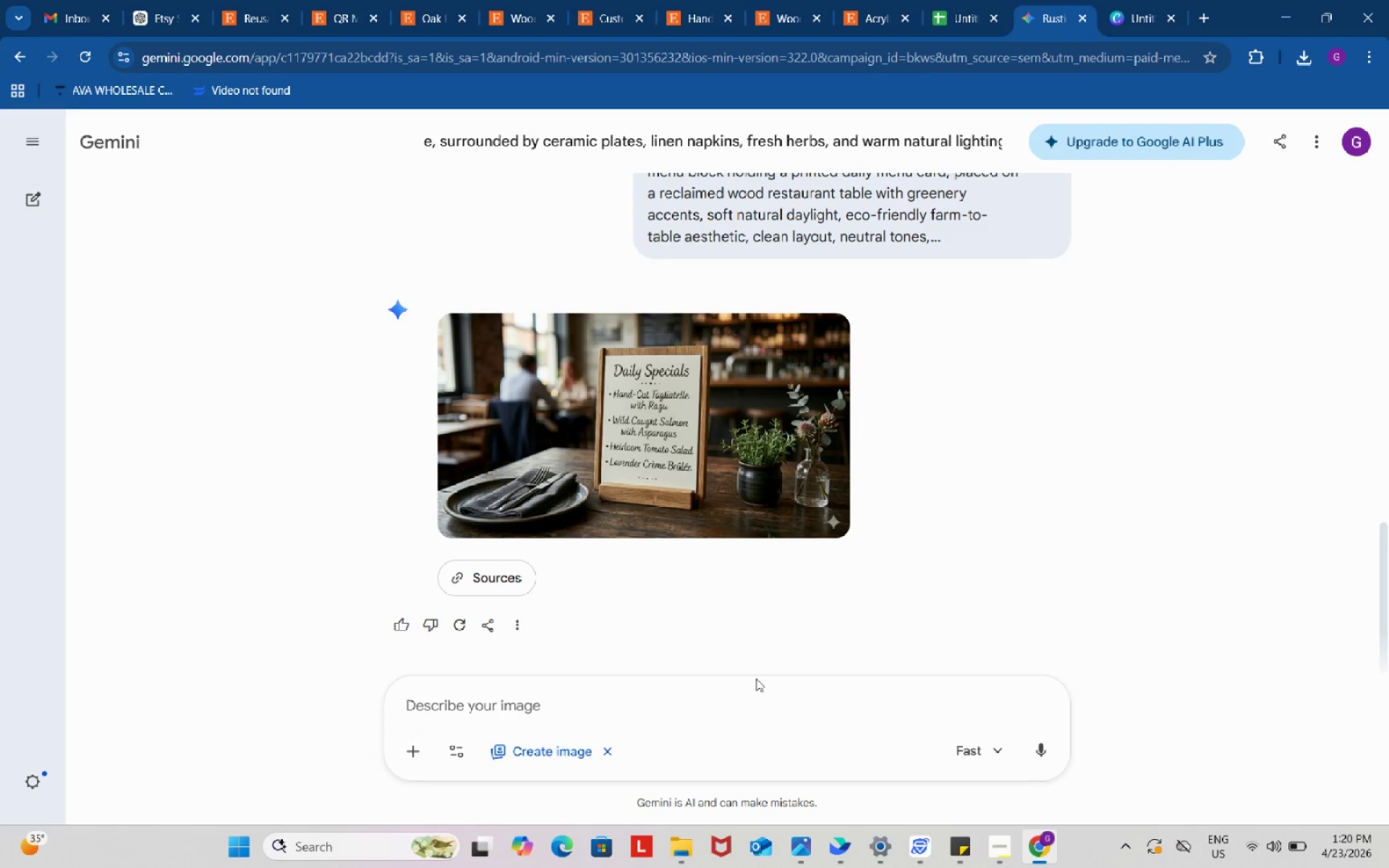 
left_click([747, 708])
 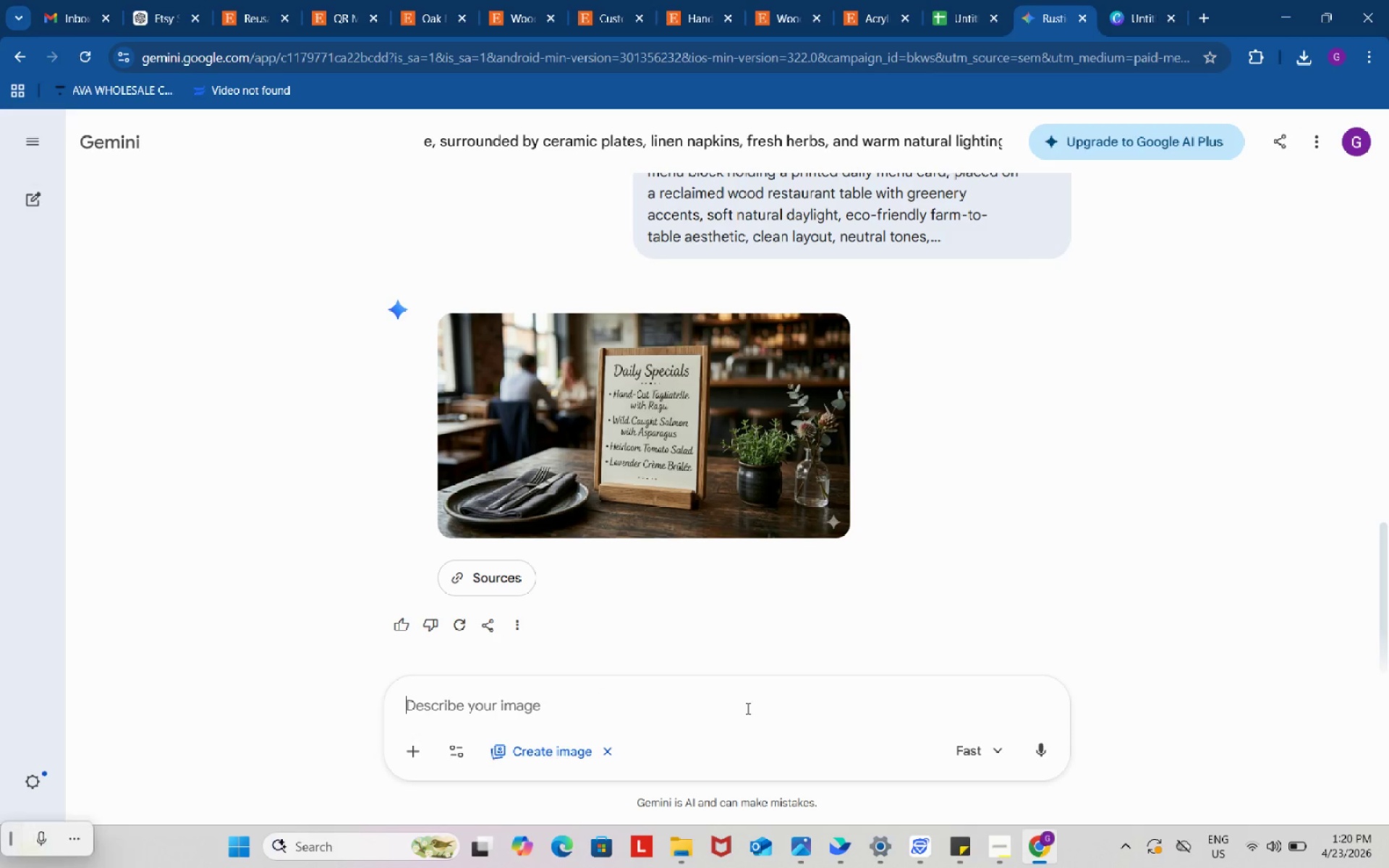 
key(Control+ControlLeft)
 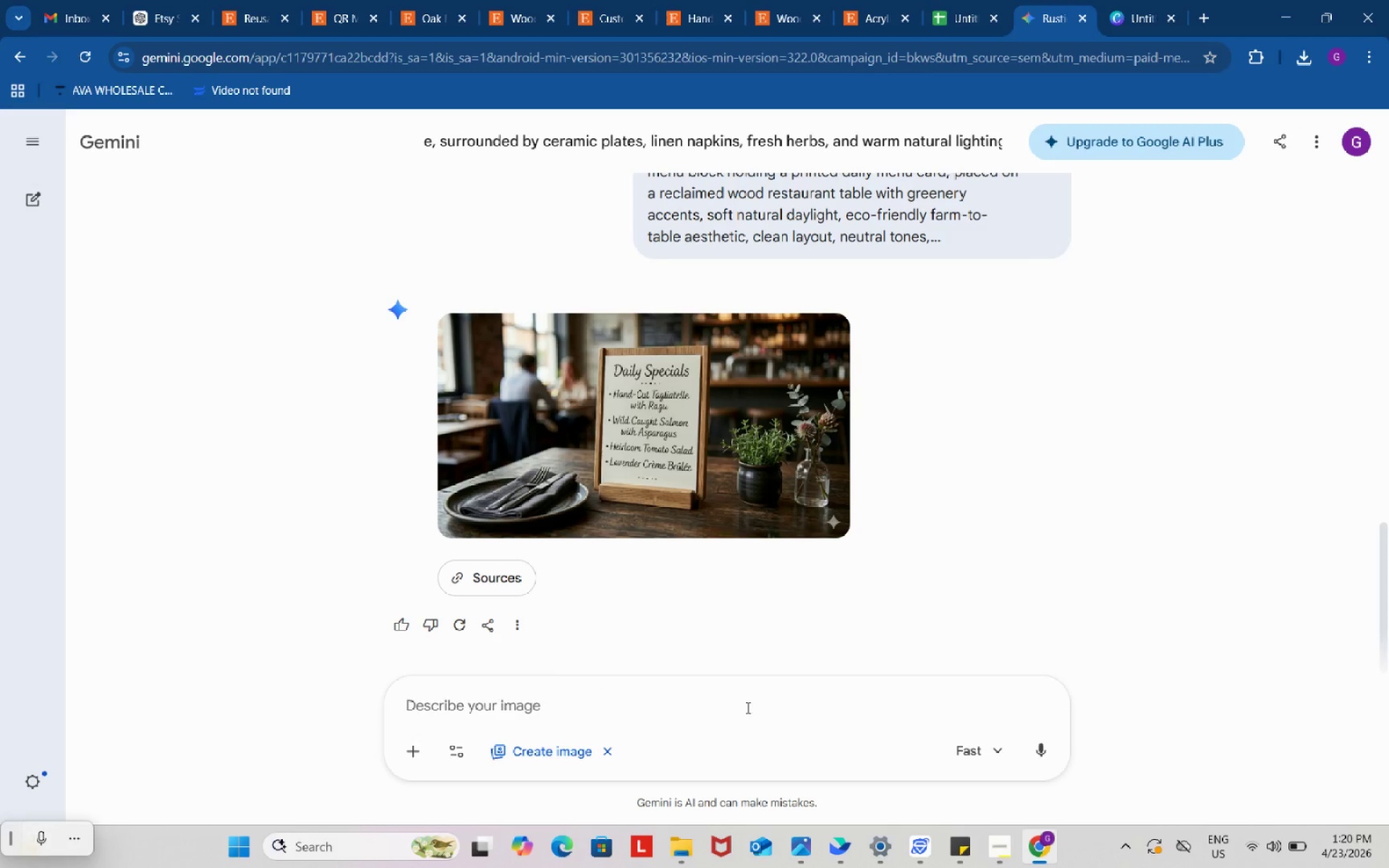 
key(Control+V)
 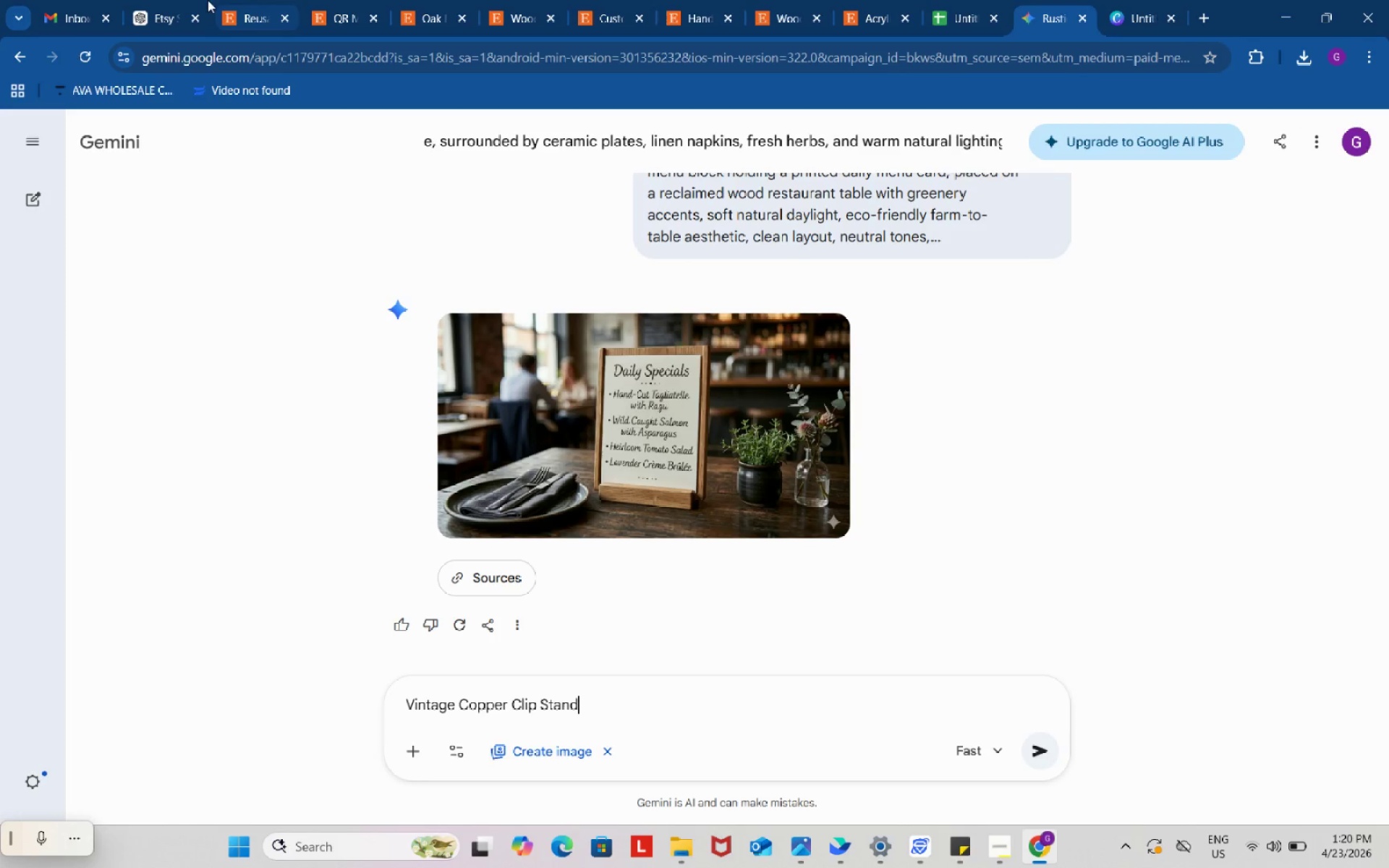 
left_click([165, 0])
 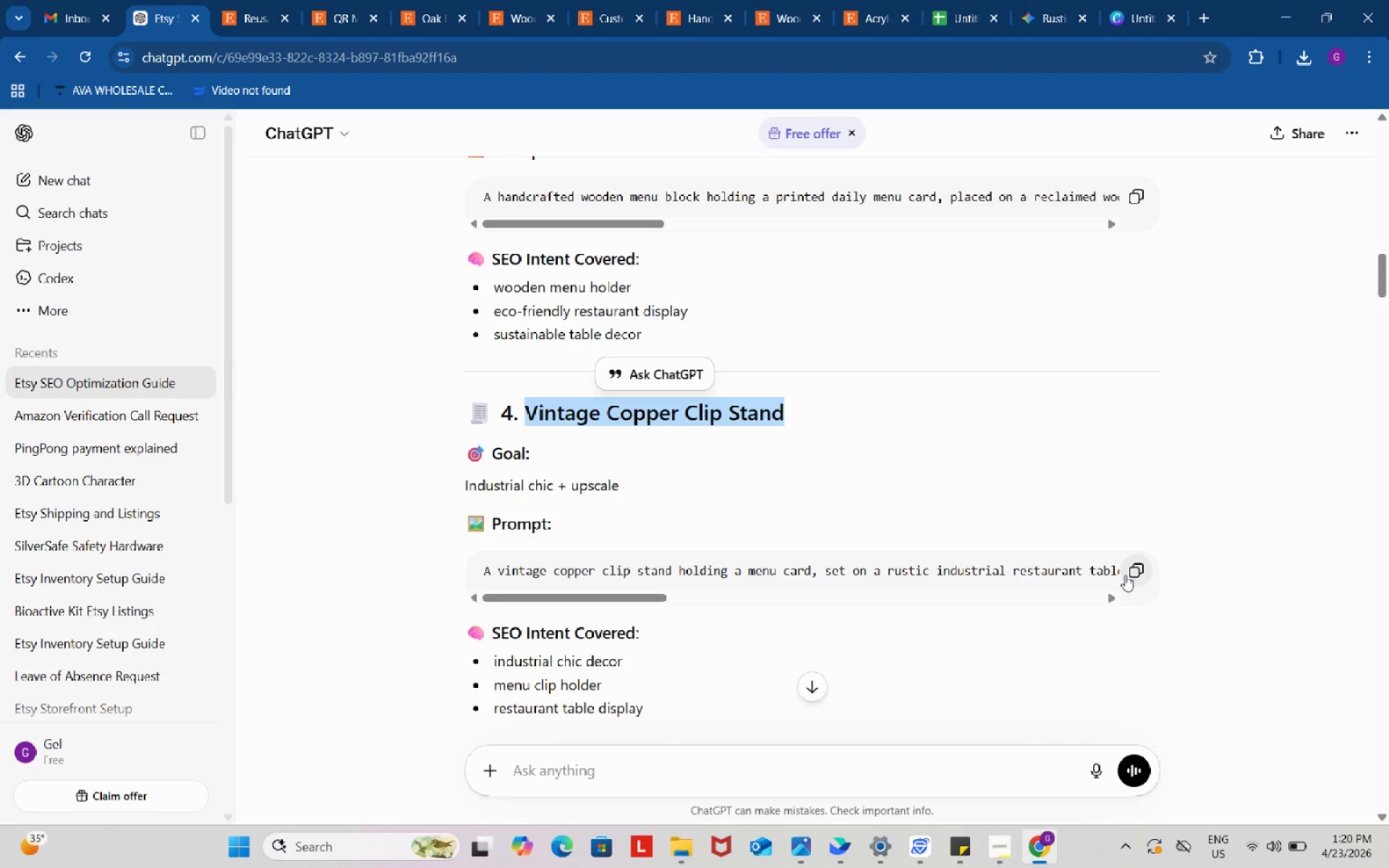 
left_click([1127, 576])
 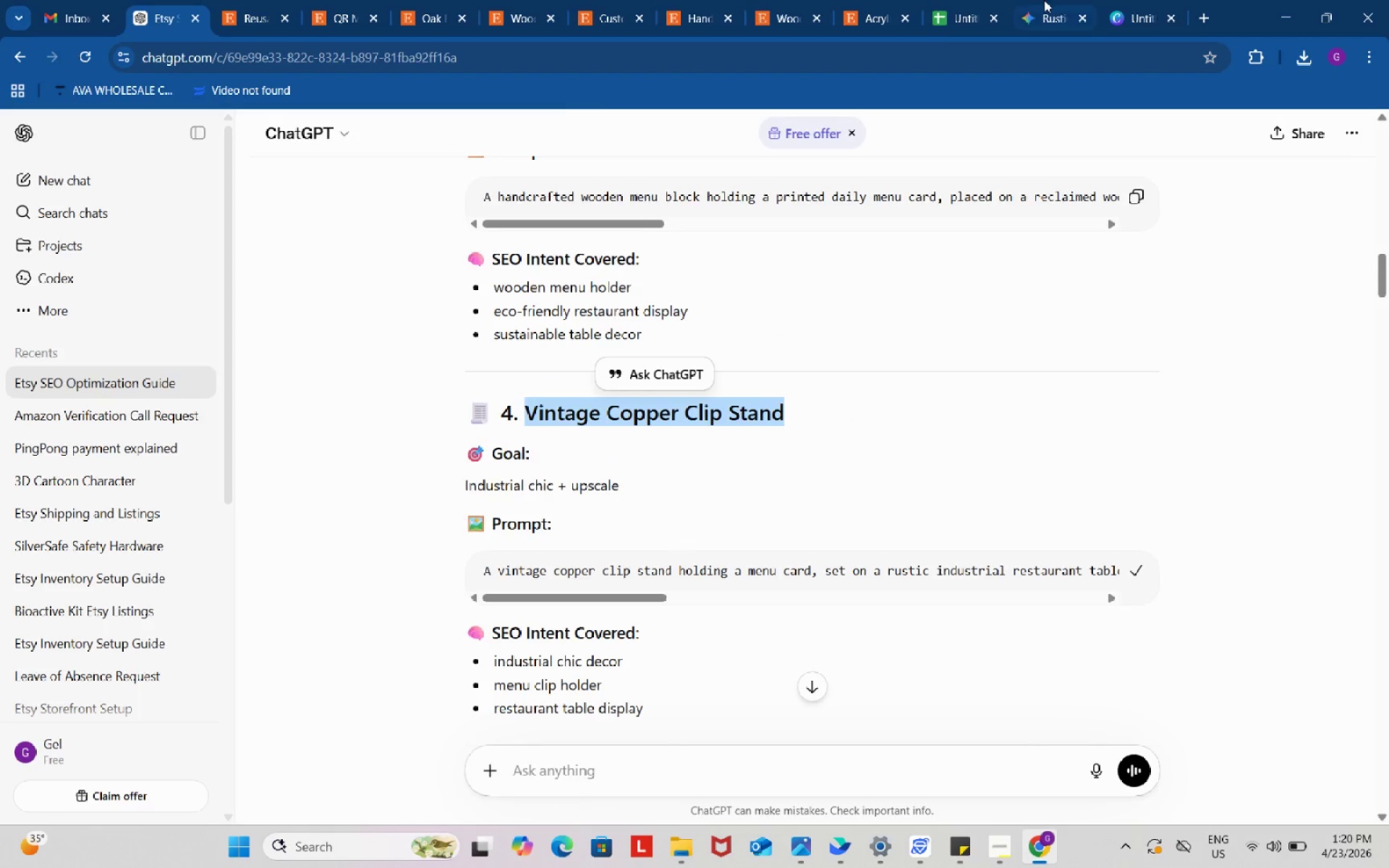 
left_click_drag(start_coordinate=[1048, 0], to_coordinate=[1038, 15])
 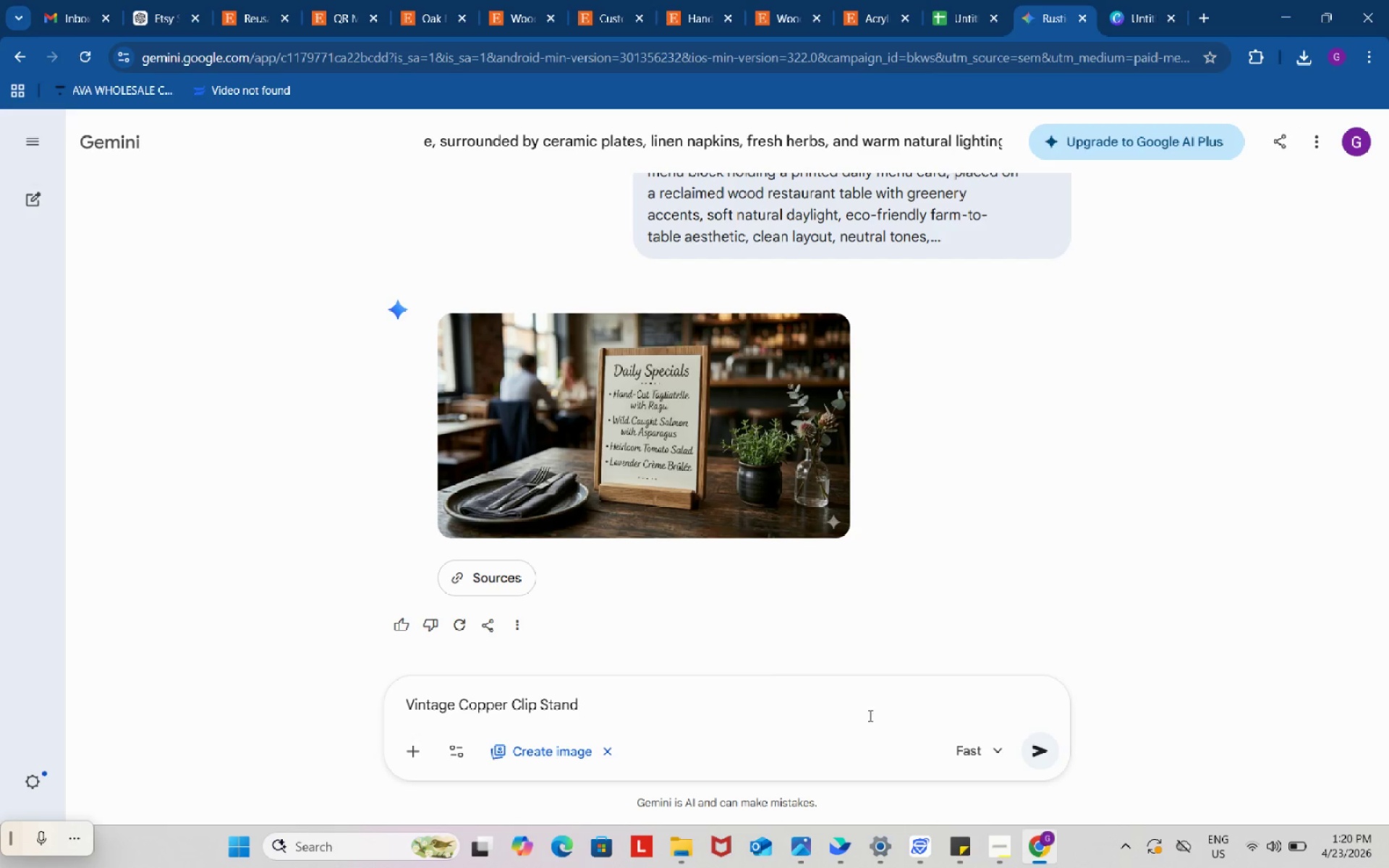 
key(Period)
 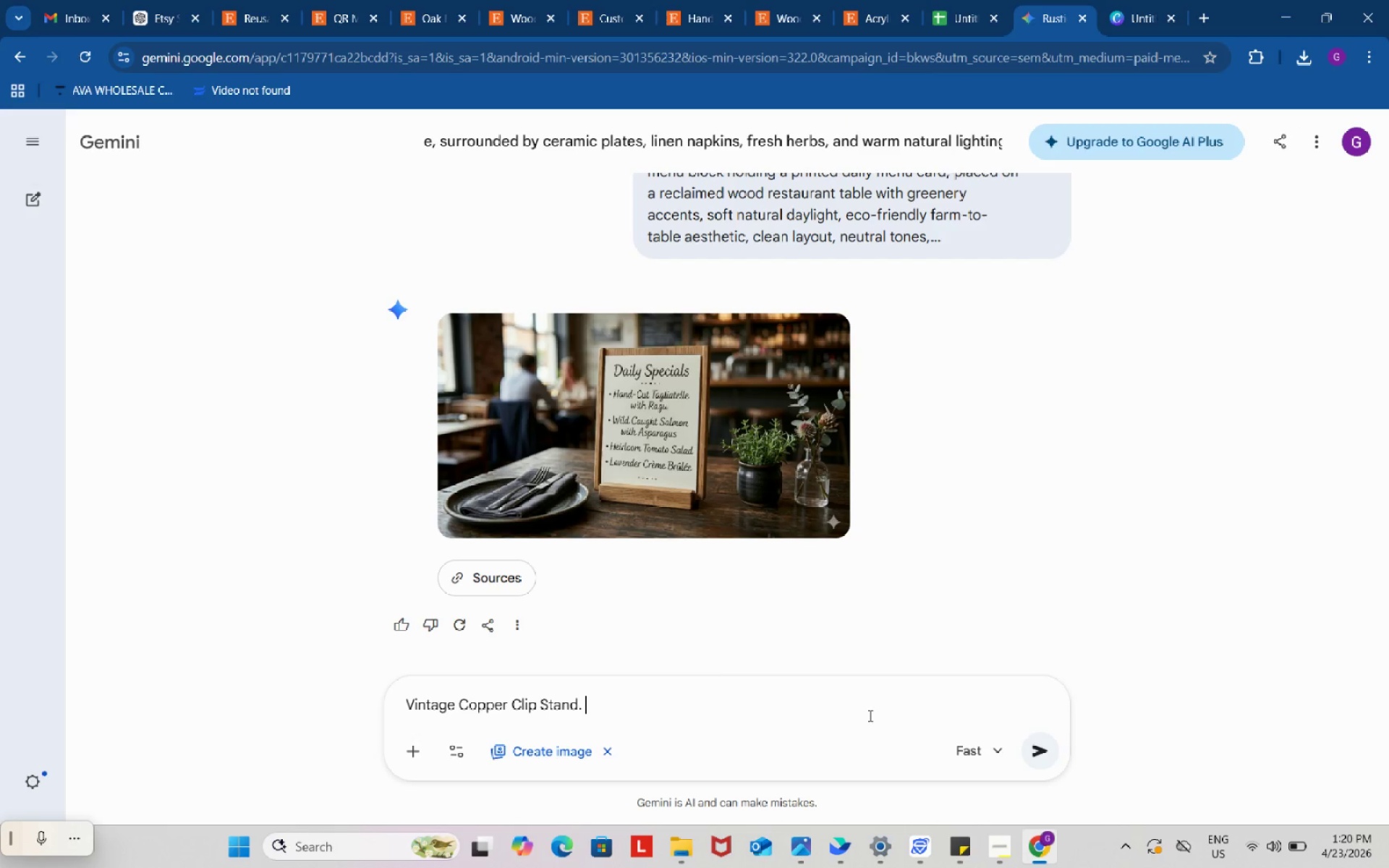 
key(Space)
 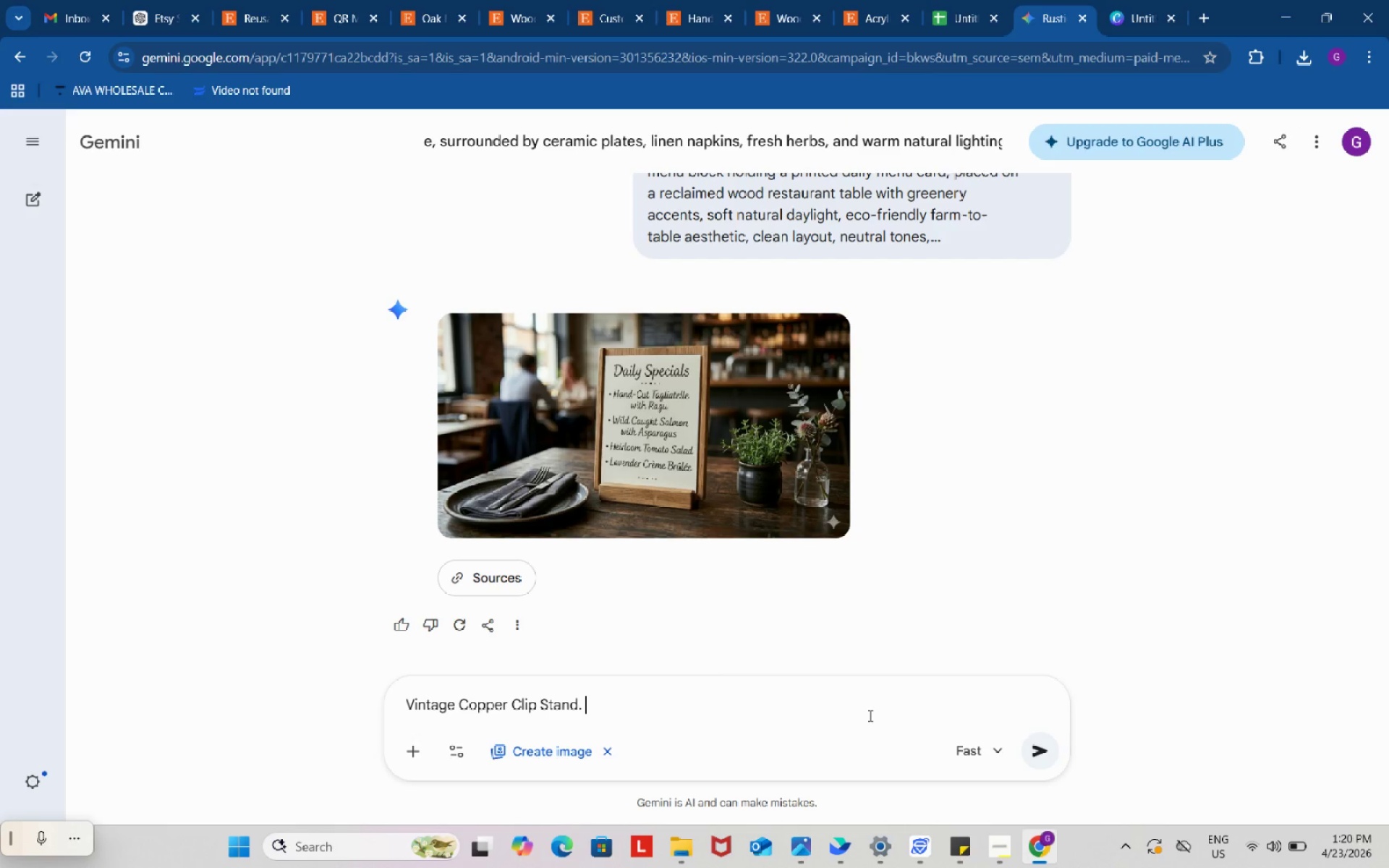 
key(Control+V)
 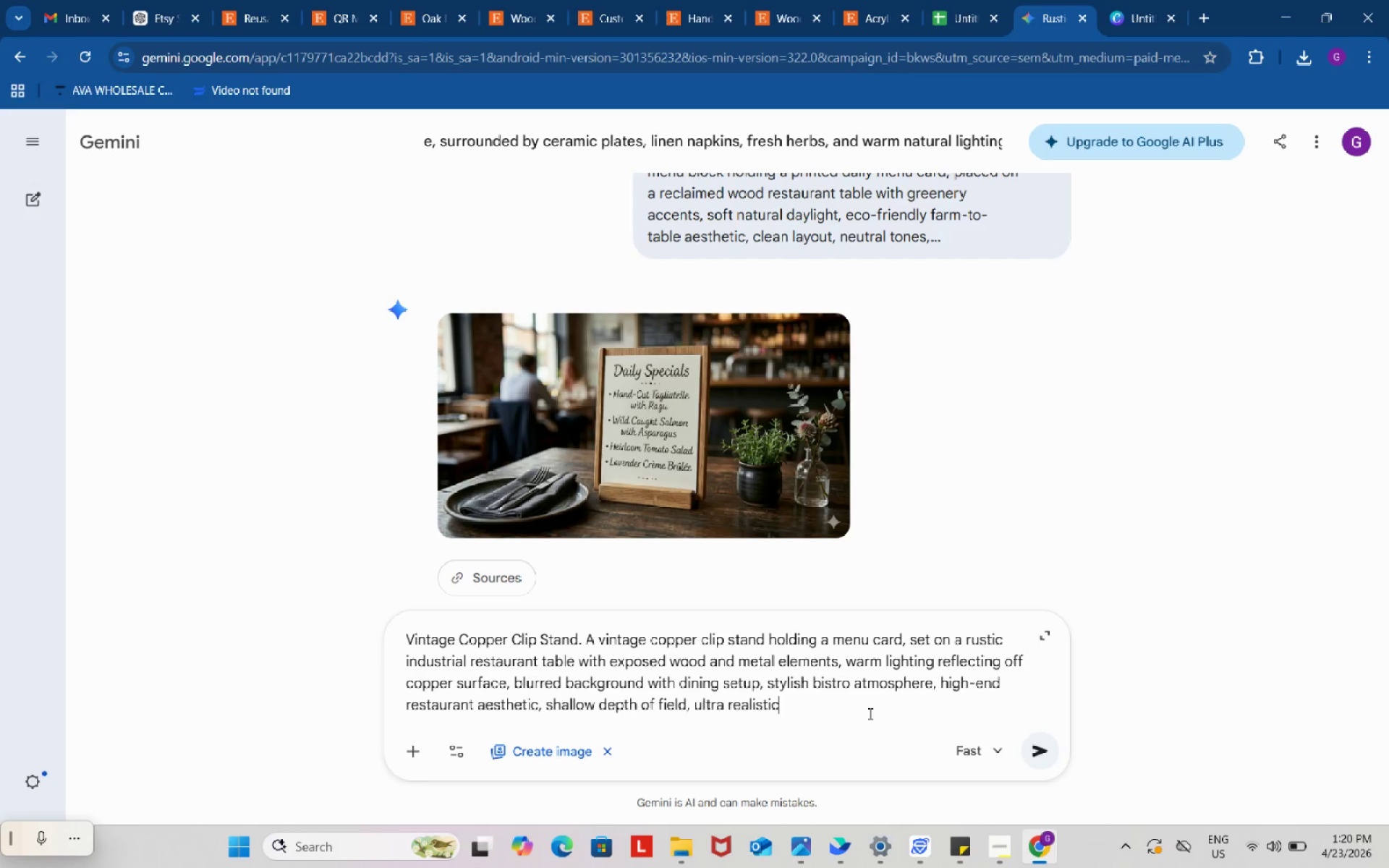 
key(Enter)
 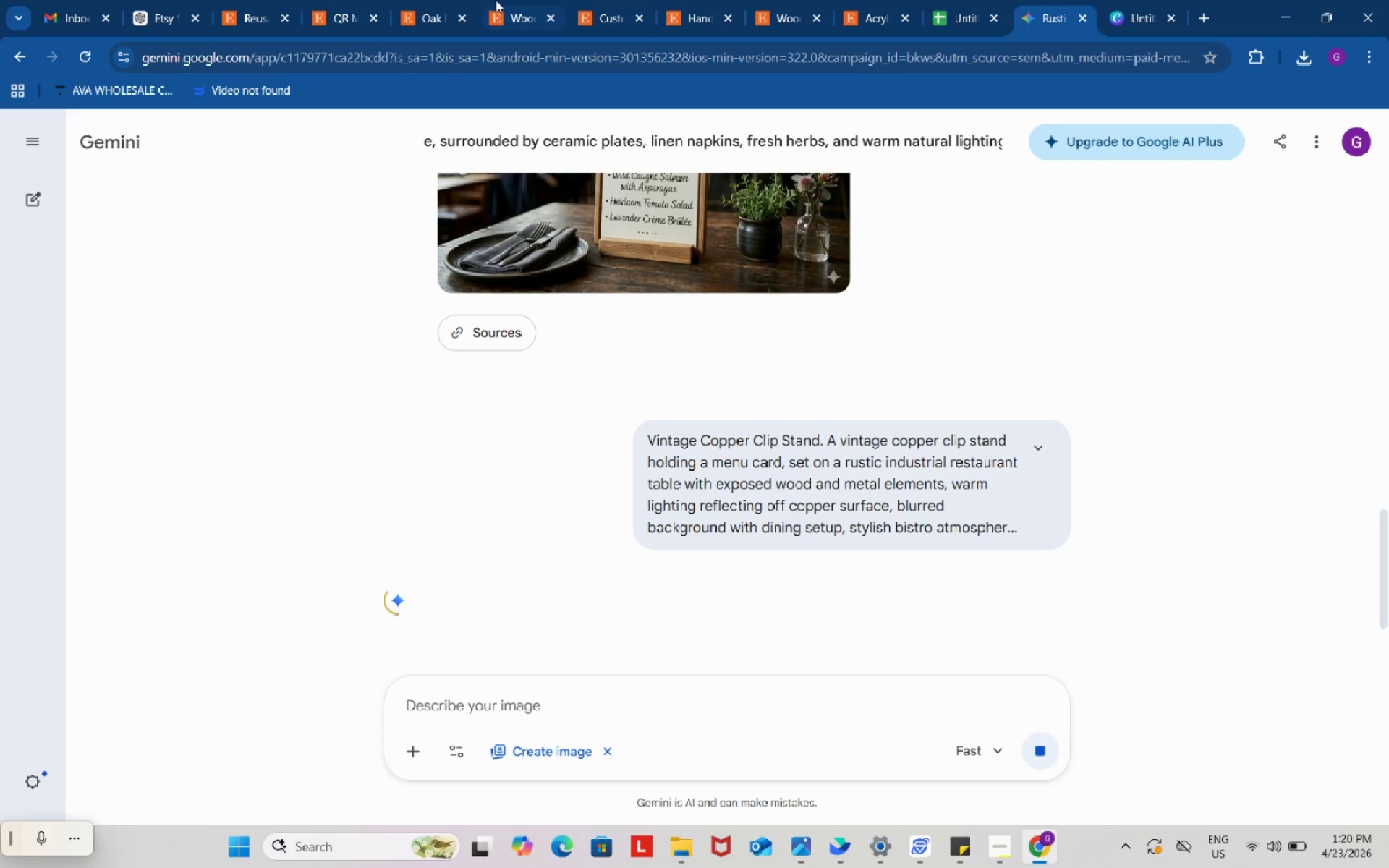 
left_click([467, 0])
 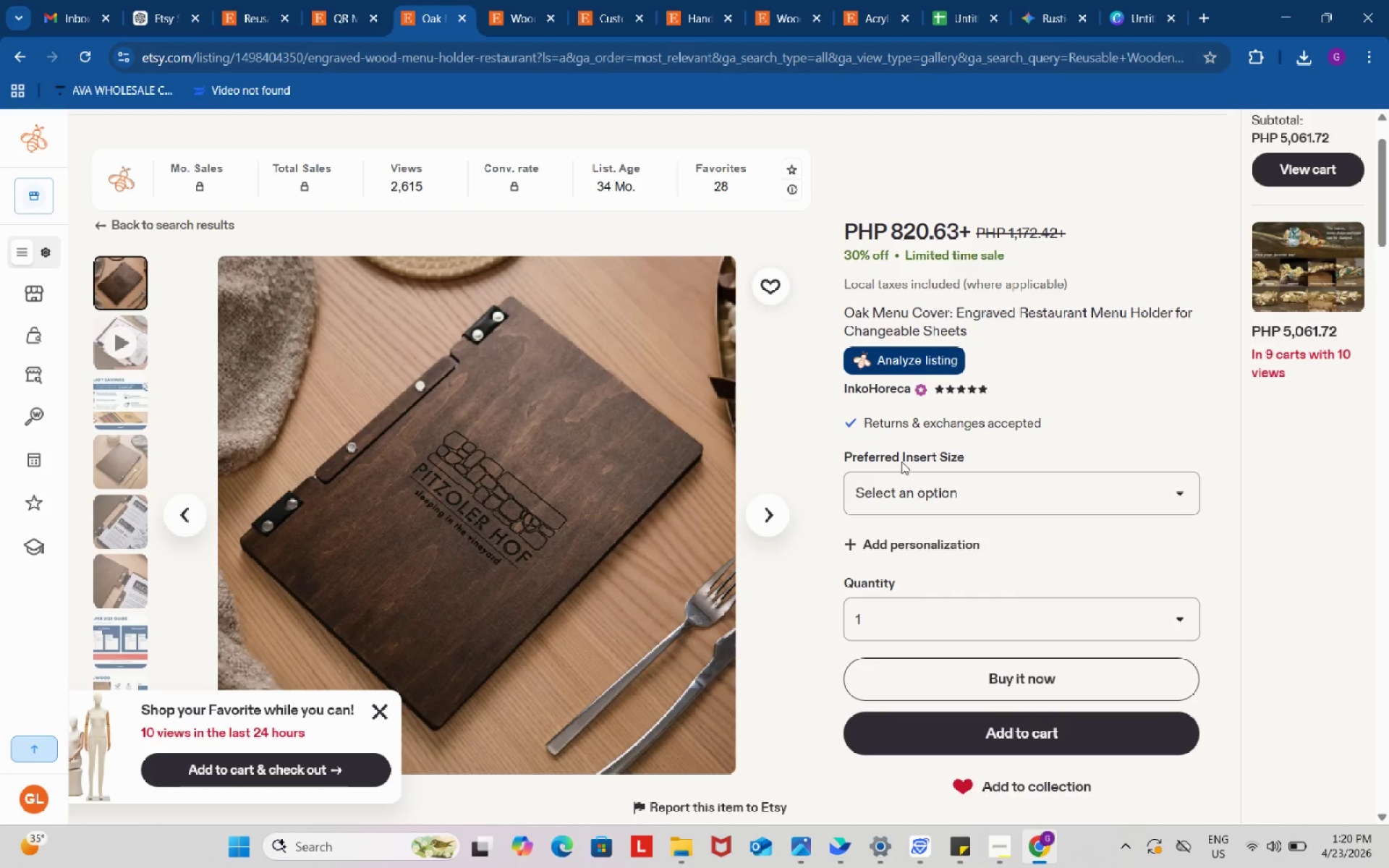 
scroll: coordinate [986, 536], scroll_direction: down, amount: 8.0
 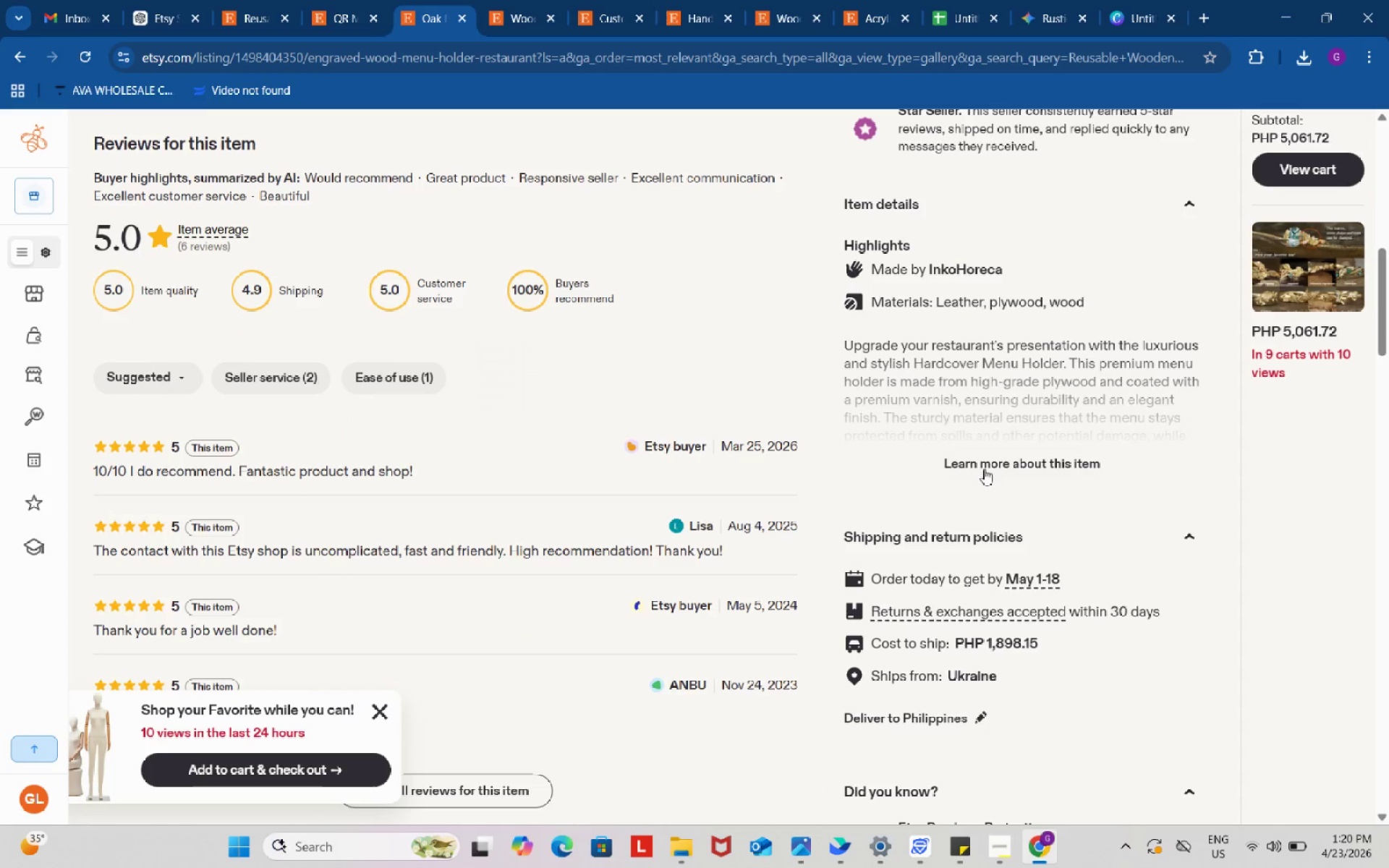 
left_click([984, 469])
 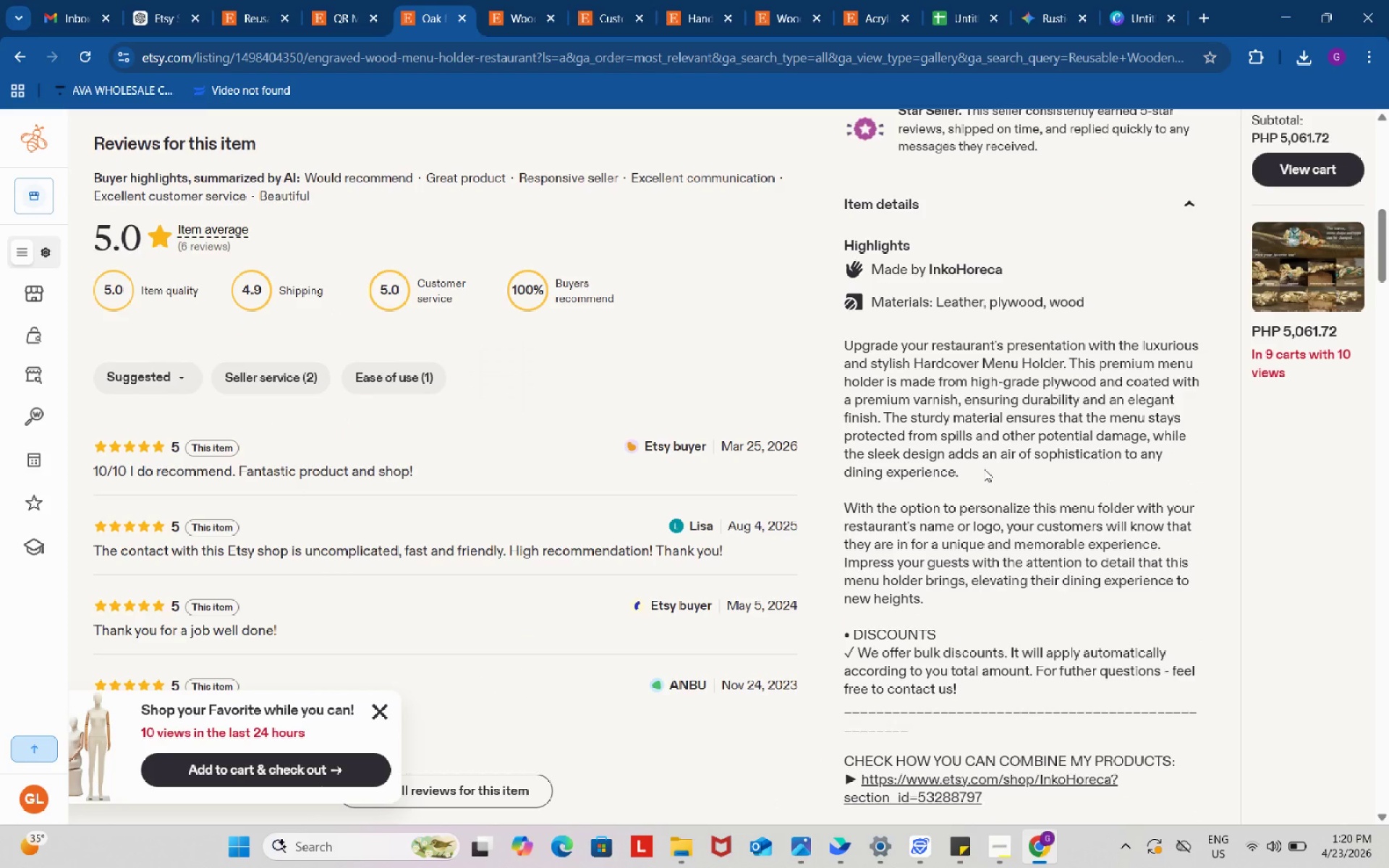 
wait(50.77)
 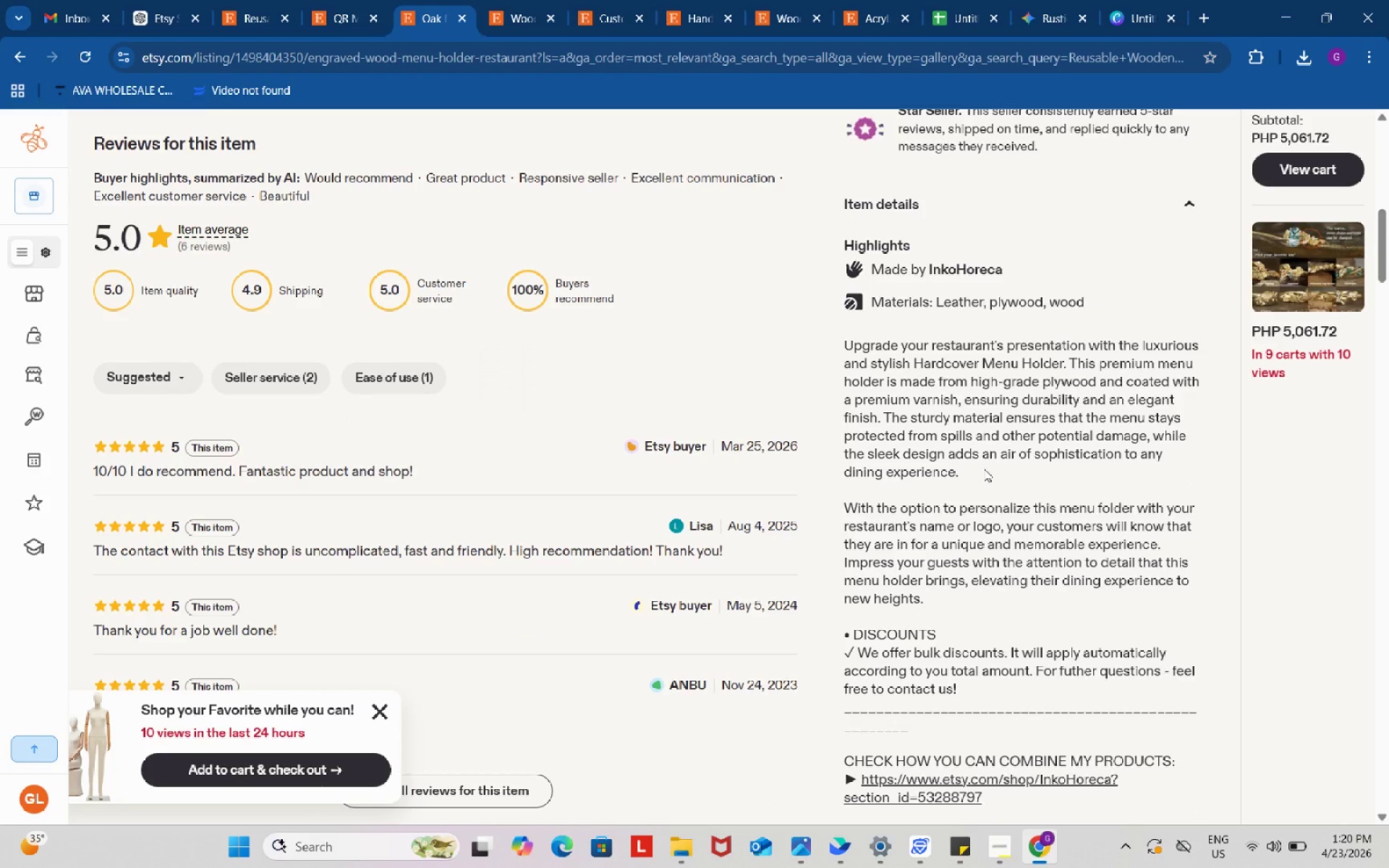 
mouse_move([885, 16])
 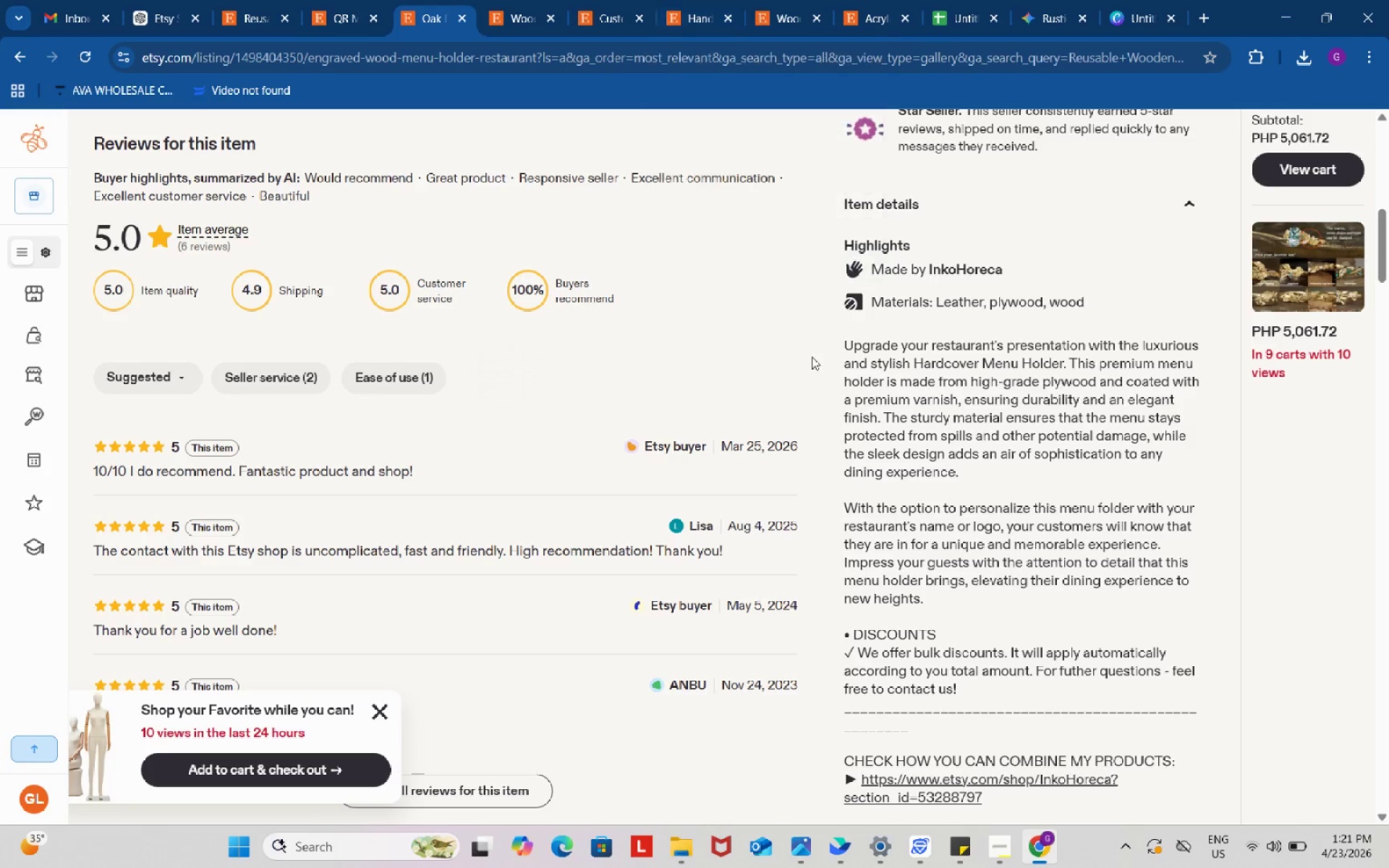 
scroll: coordinate [812, 357], scroll_direction: up, amount: 11.0
 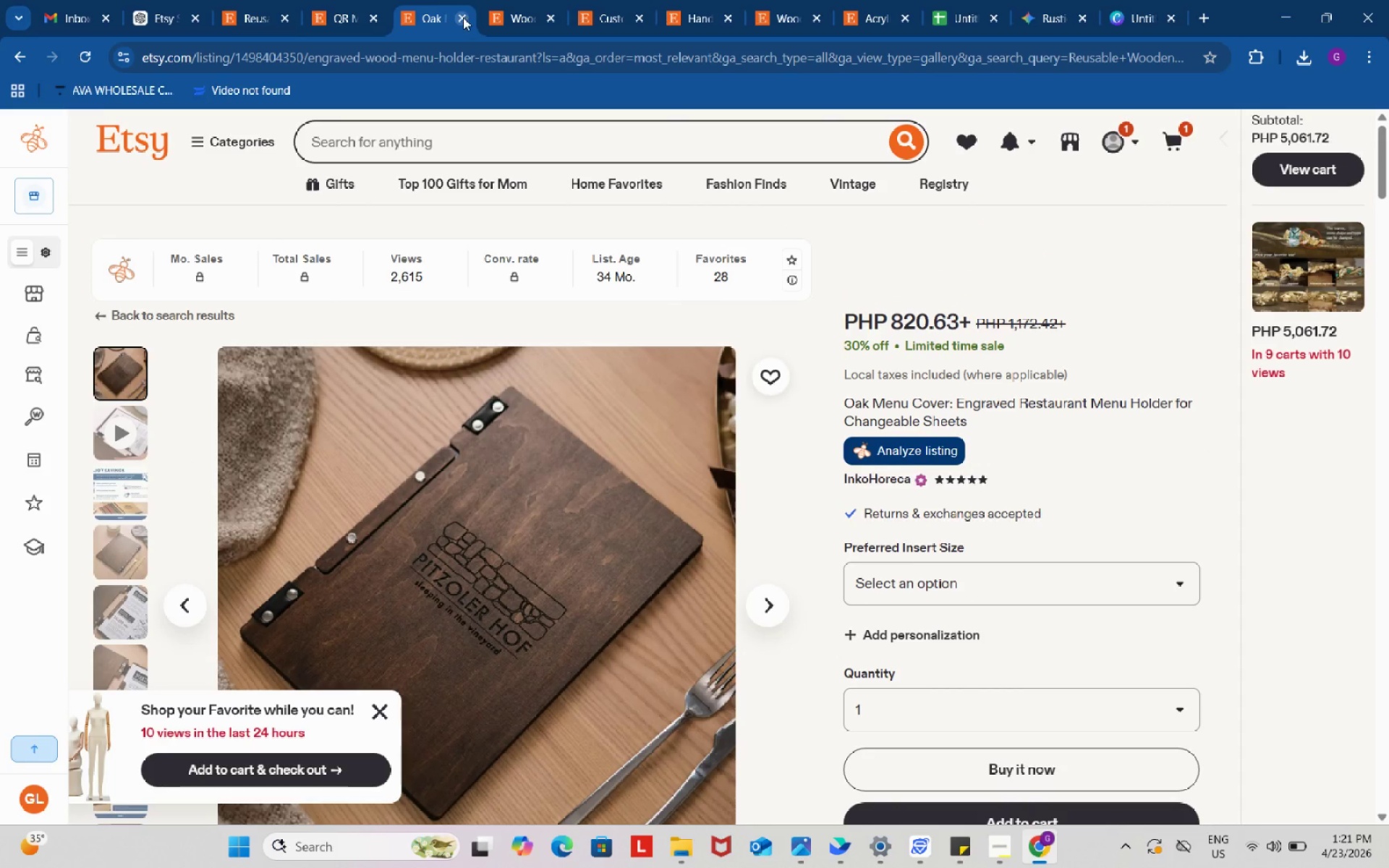 
double_click([462, 17])
 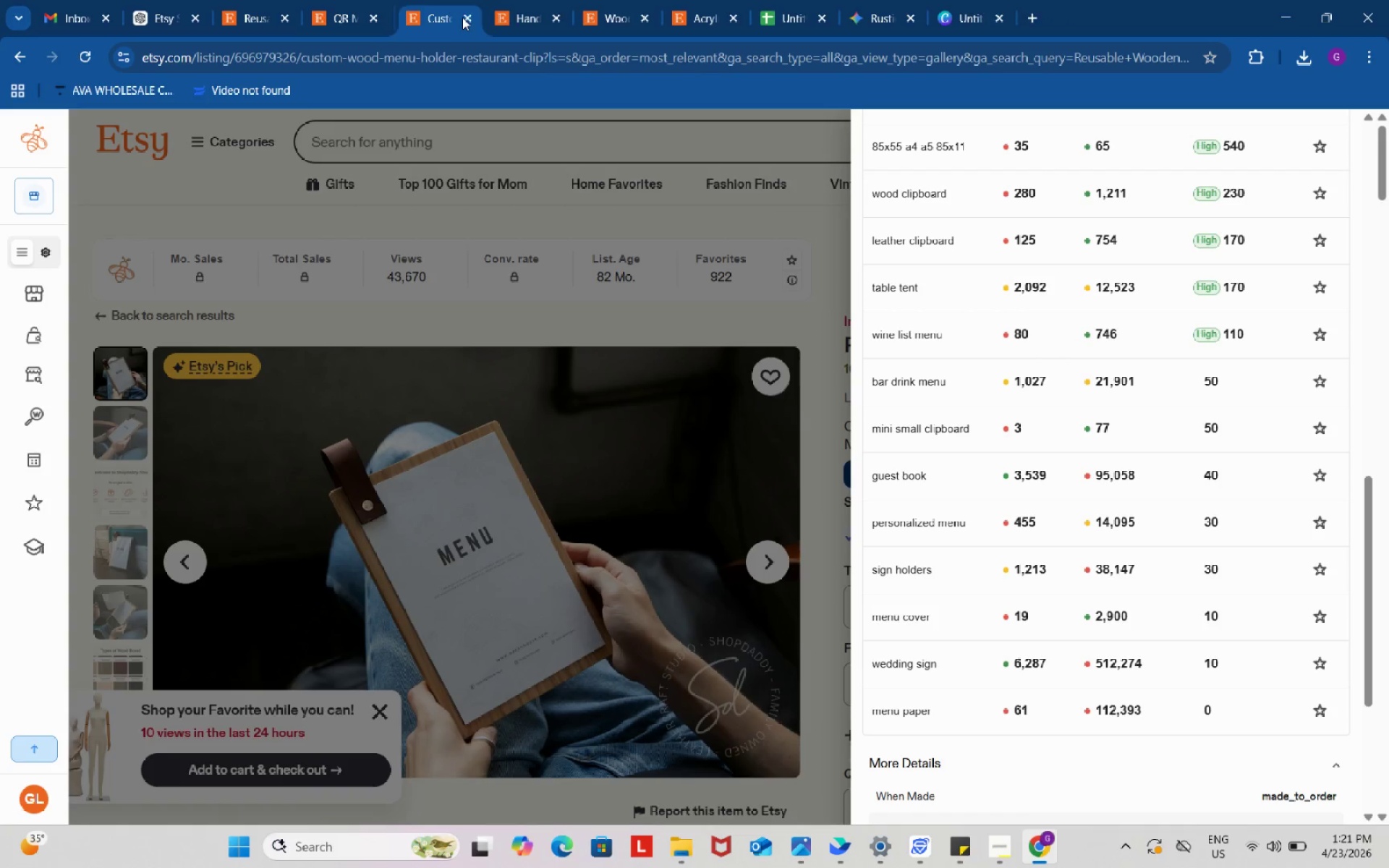 
triple_click([462, 17])
 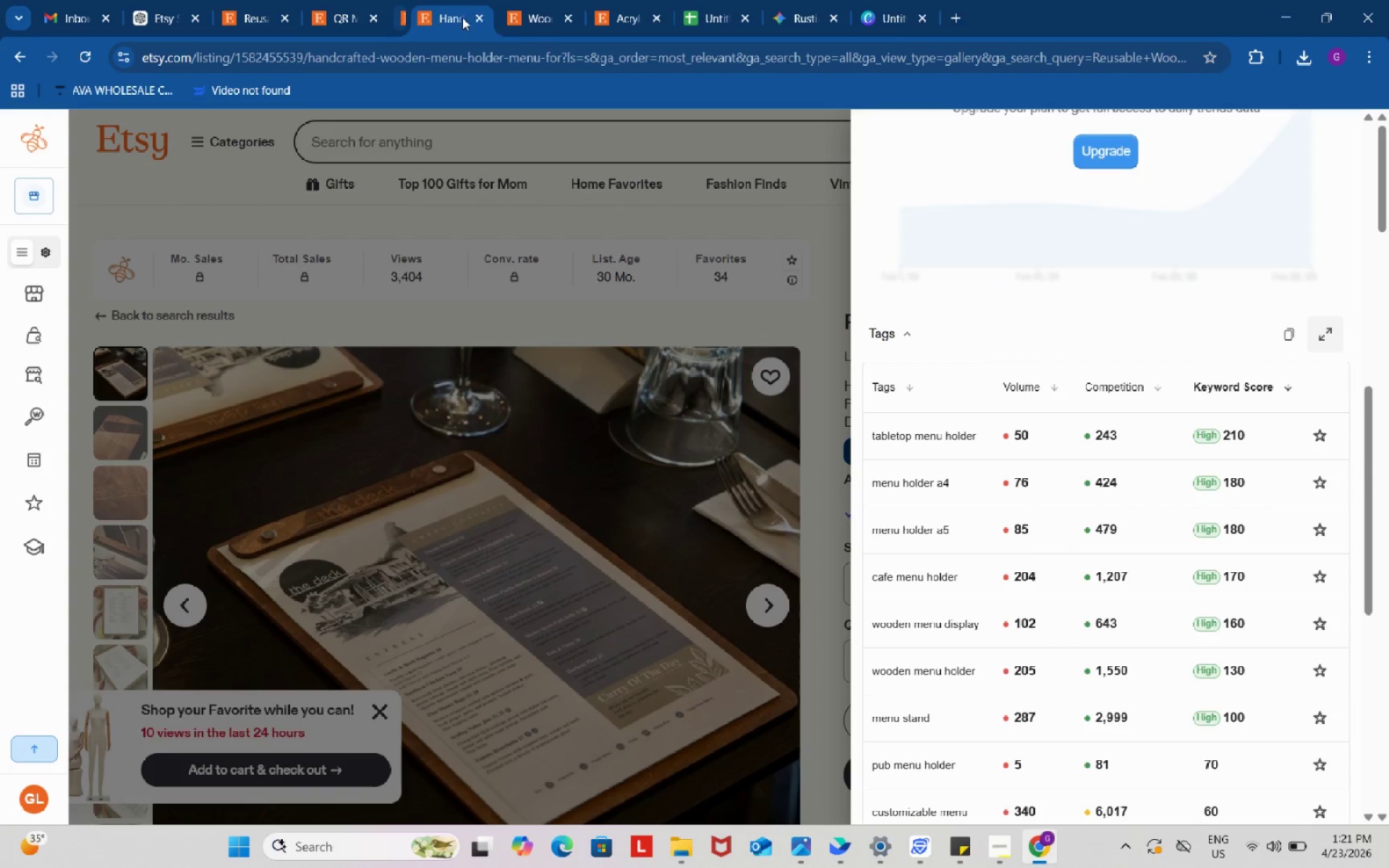 
triple_click([462, 17])
 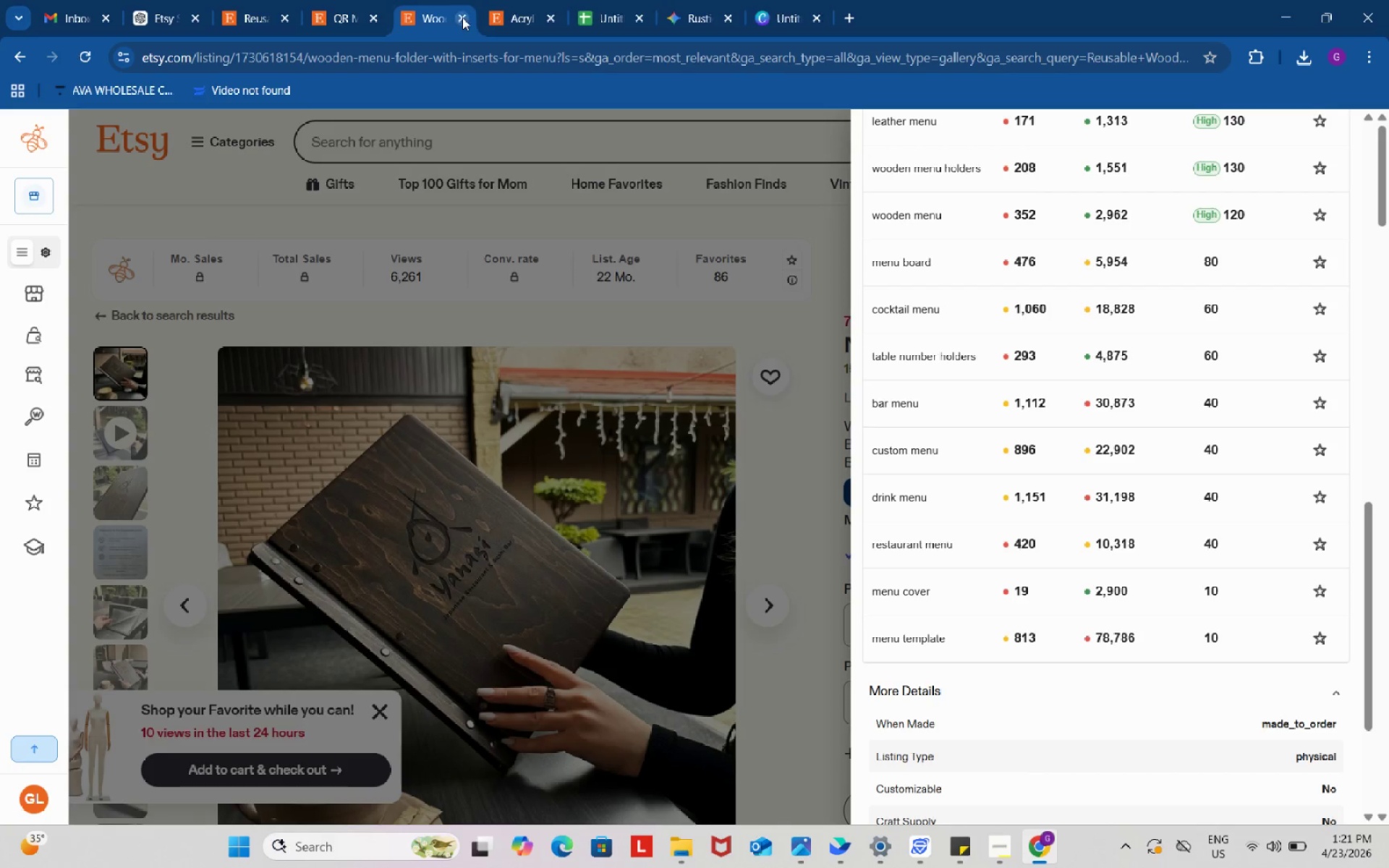 
left_click([462, 17])
 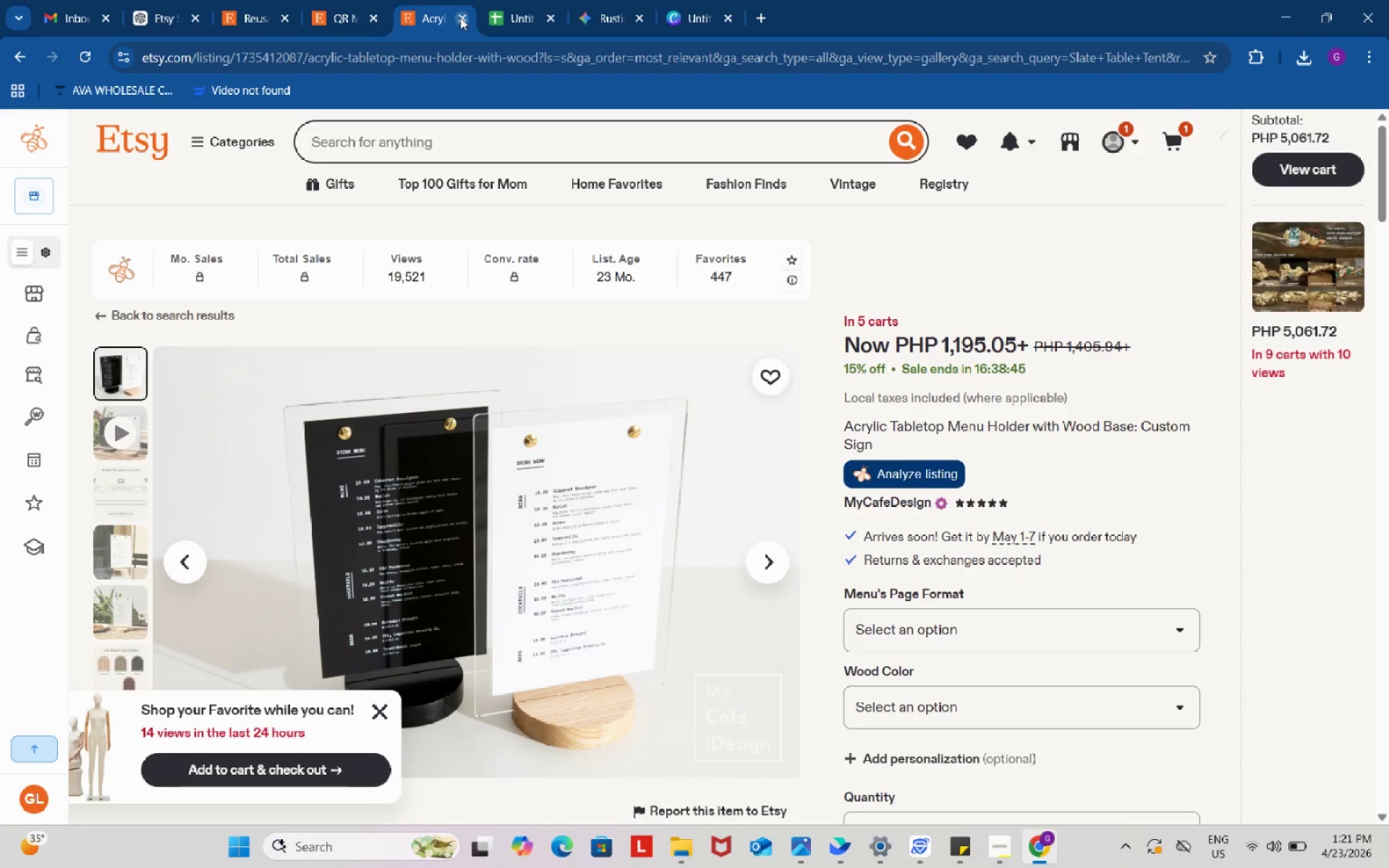 
left_click([460, 17])
 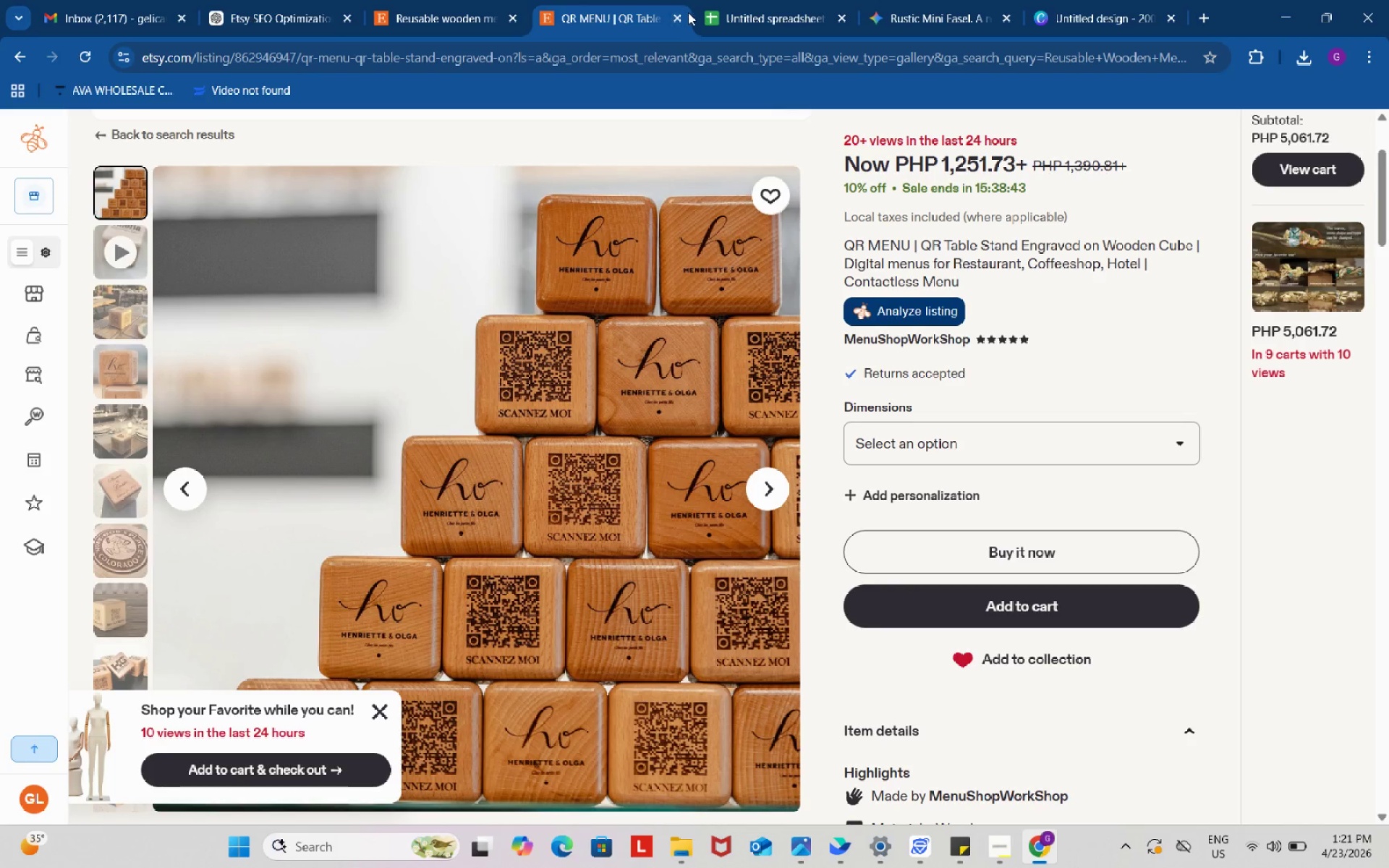 
left_click([670, 12])
 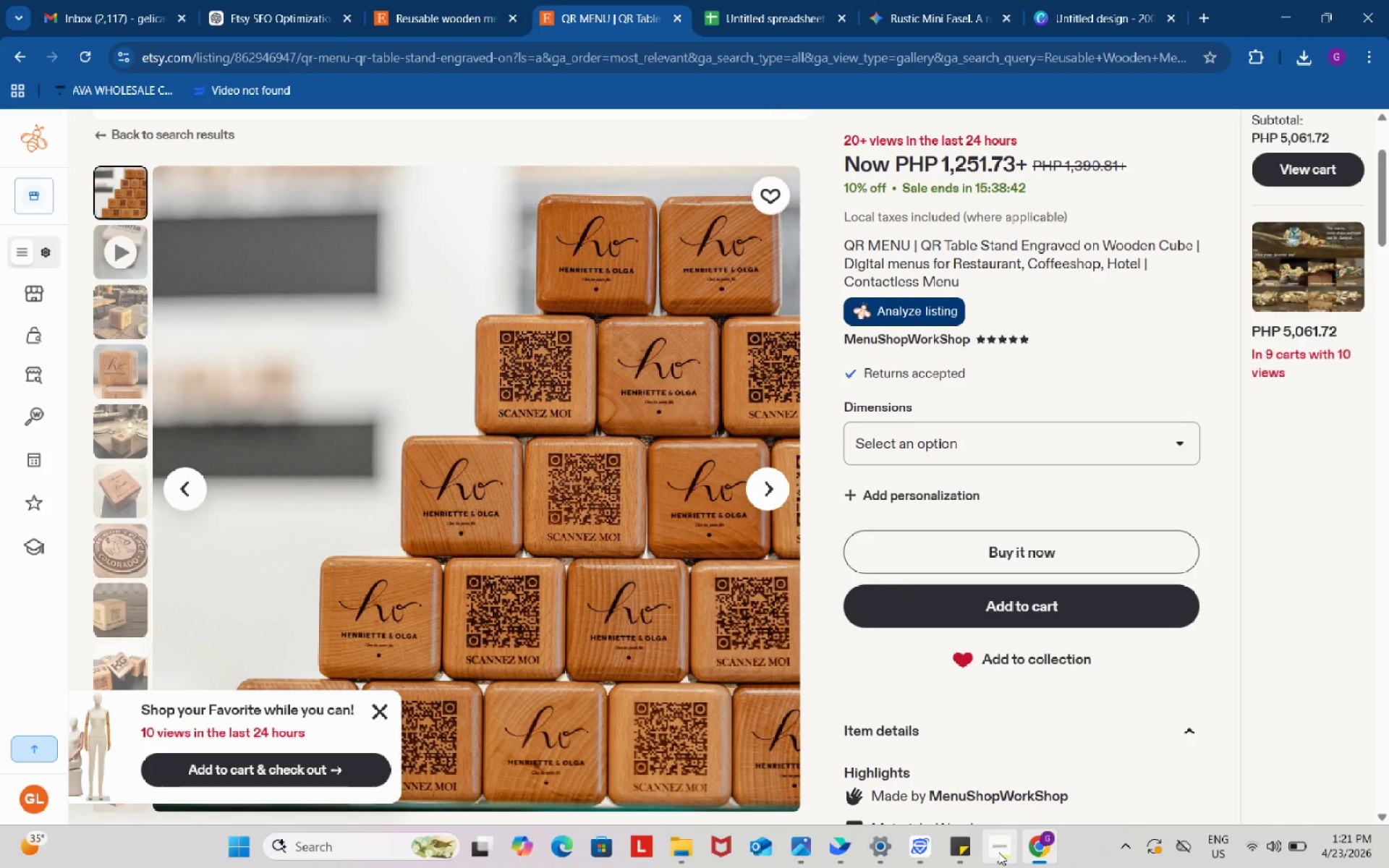 
left_click([999, 854])